 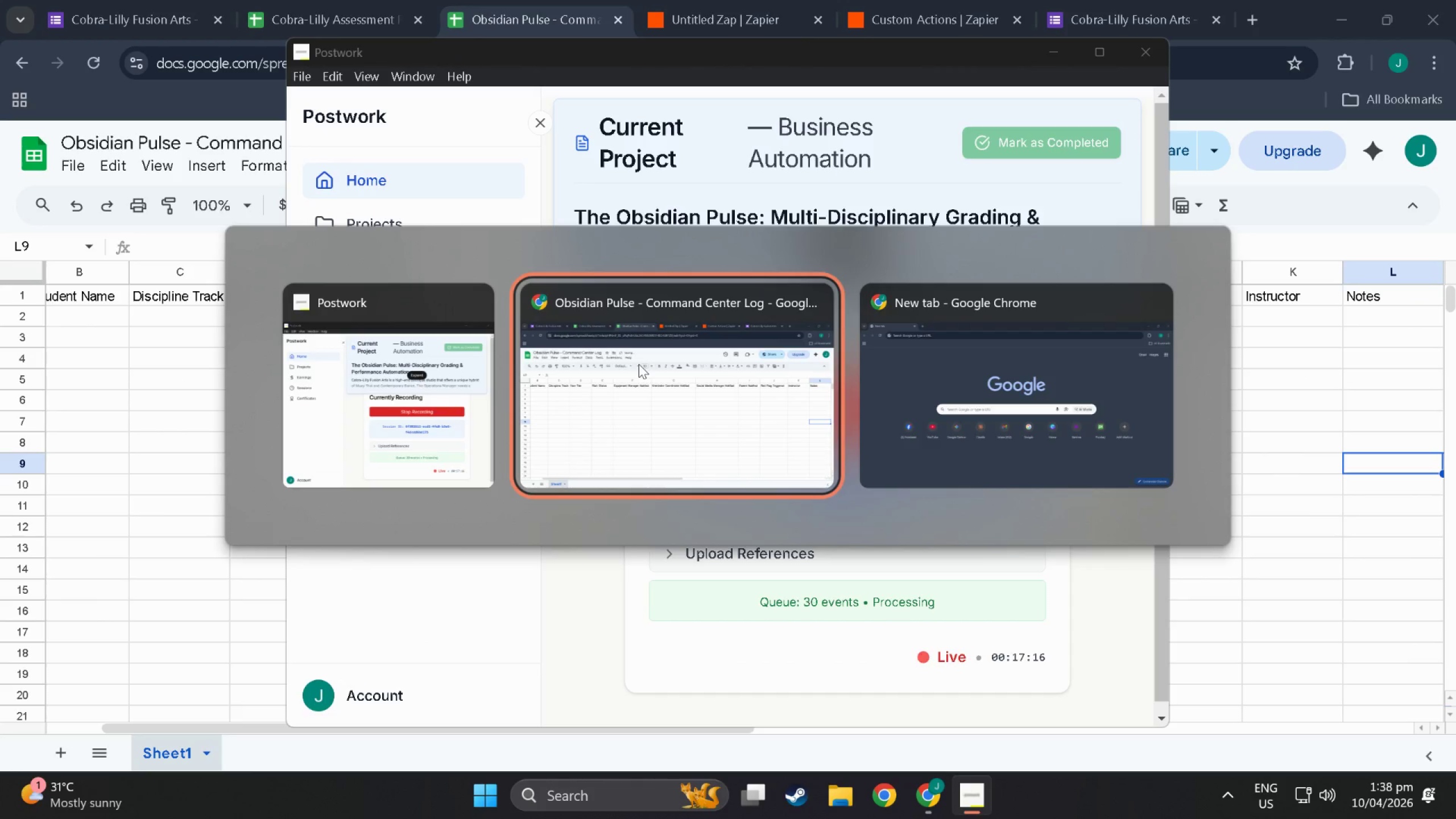 
key(Alt+Tab)
 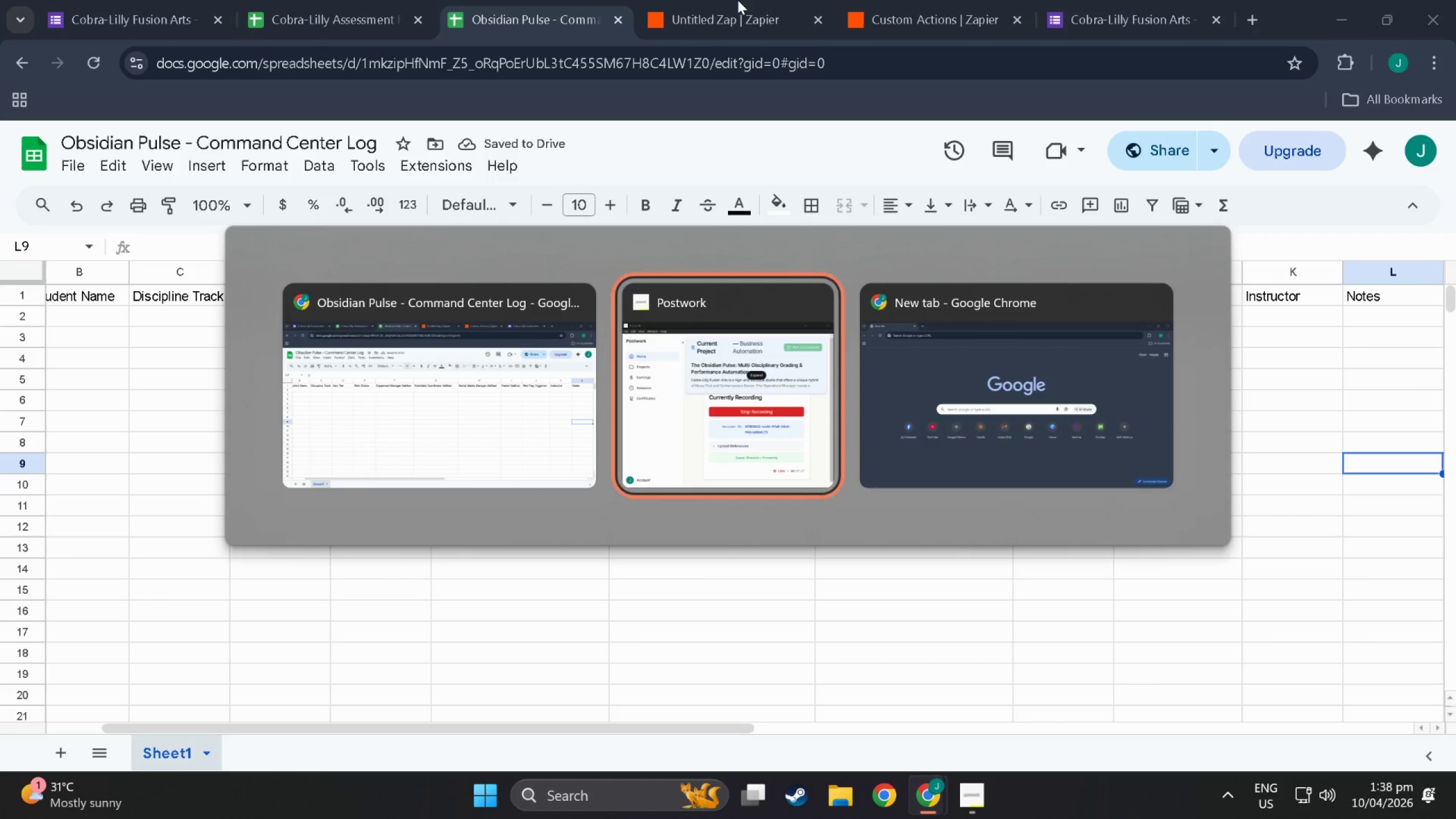 
key(Alt+Tab)
 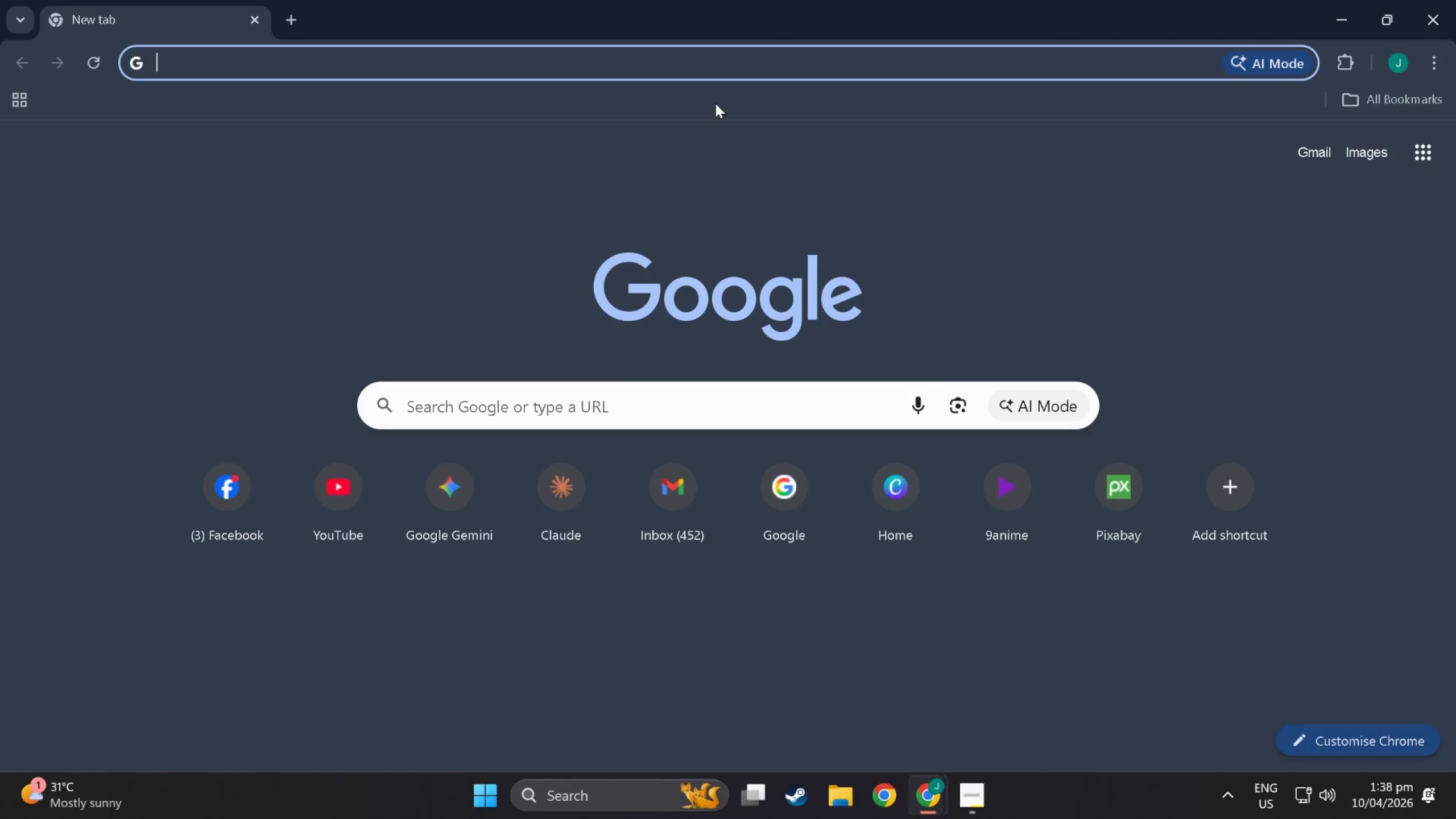 
key(Alt+Tab)
 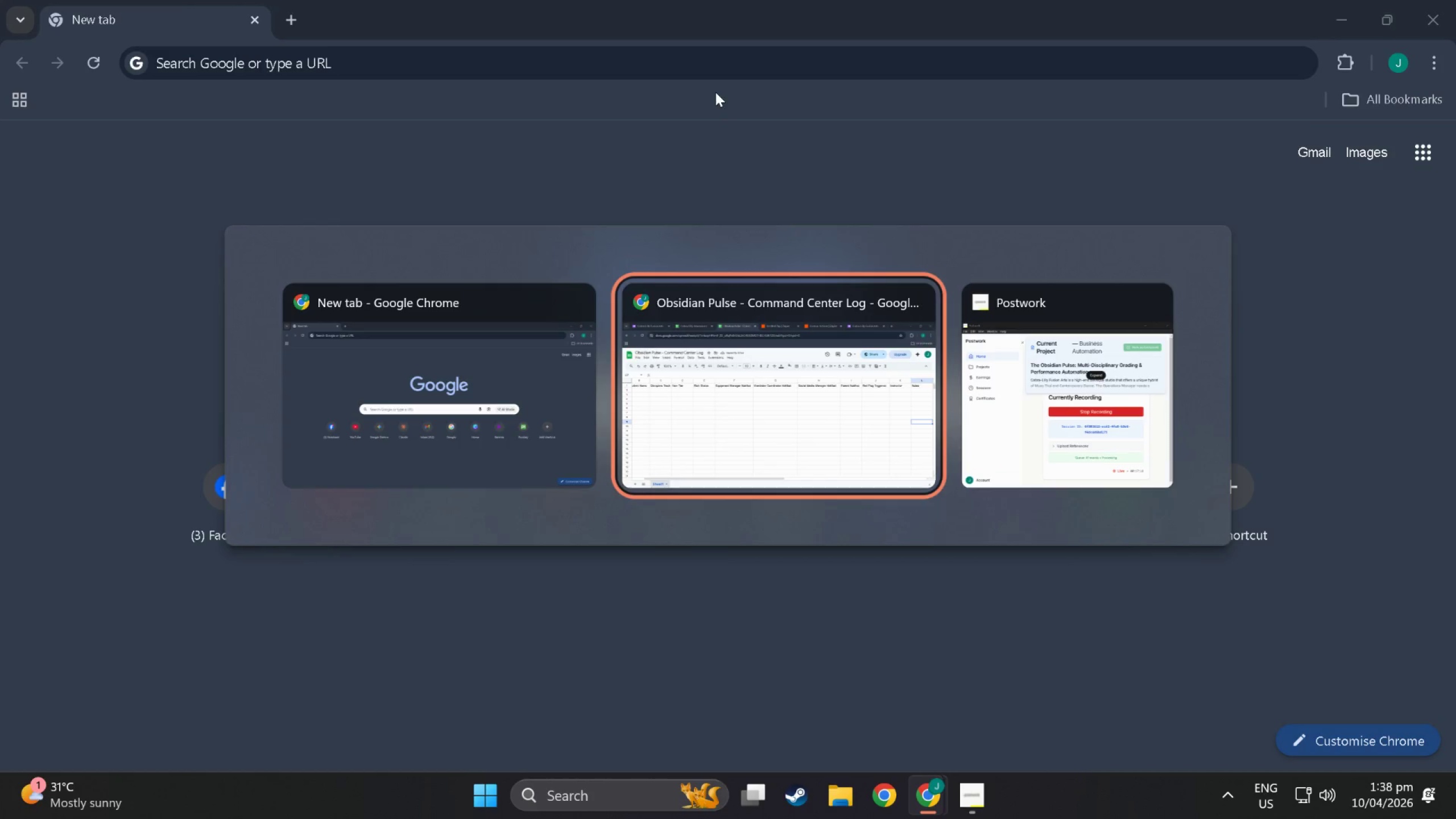 
key(Alt+Tab)
 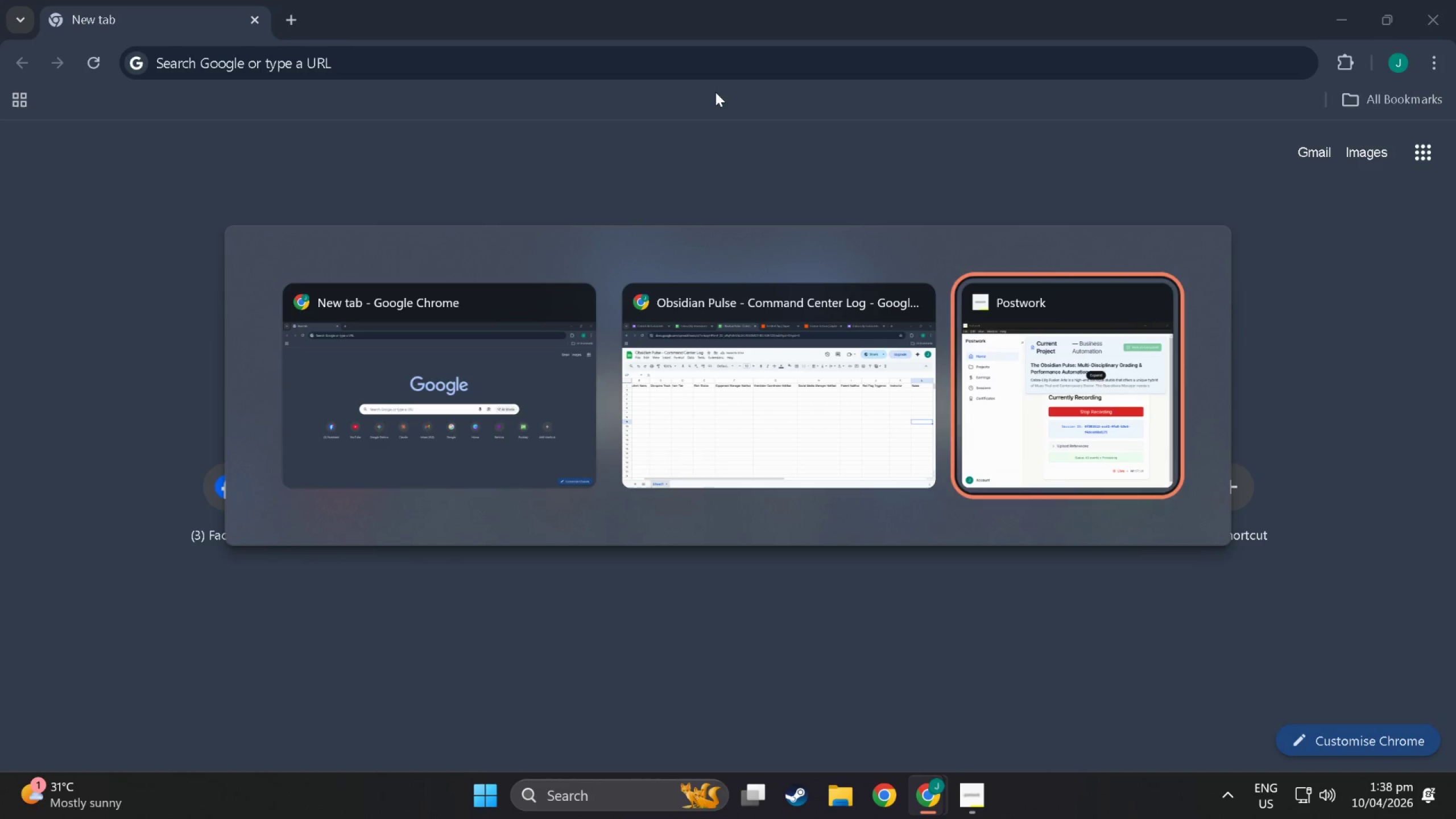 
key(Alt+Tab)
 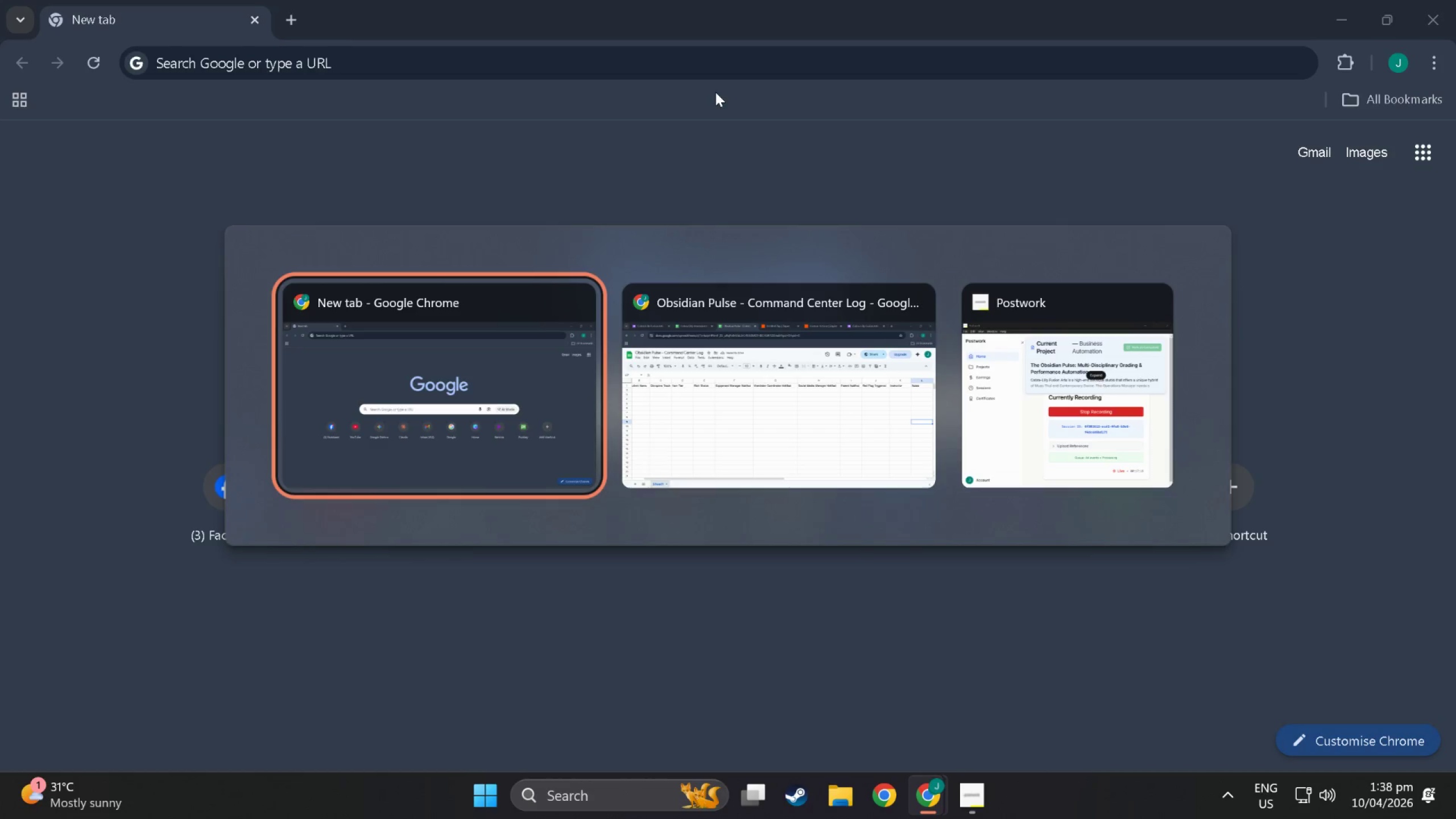 
key(Alt+Tab)
 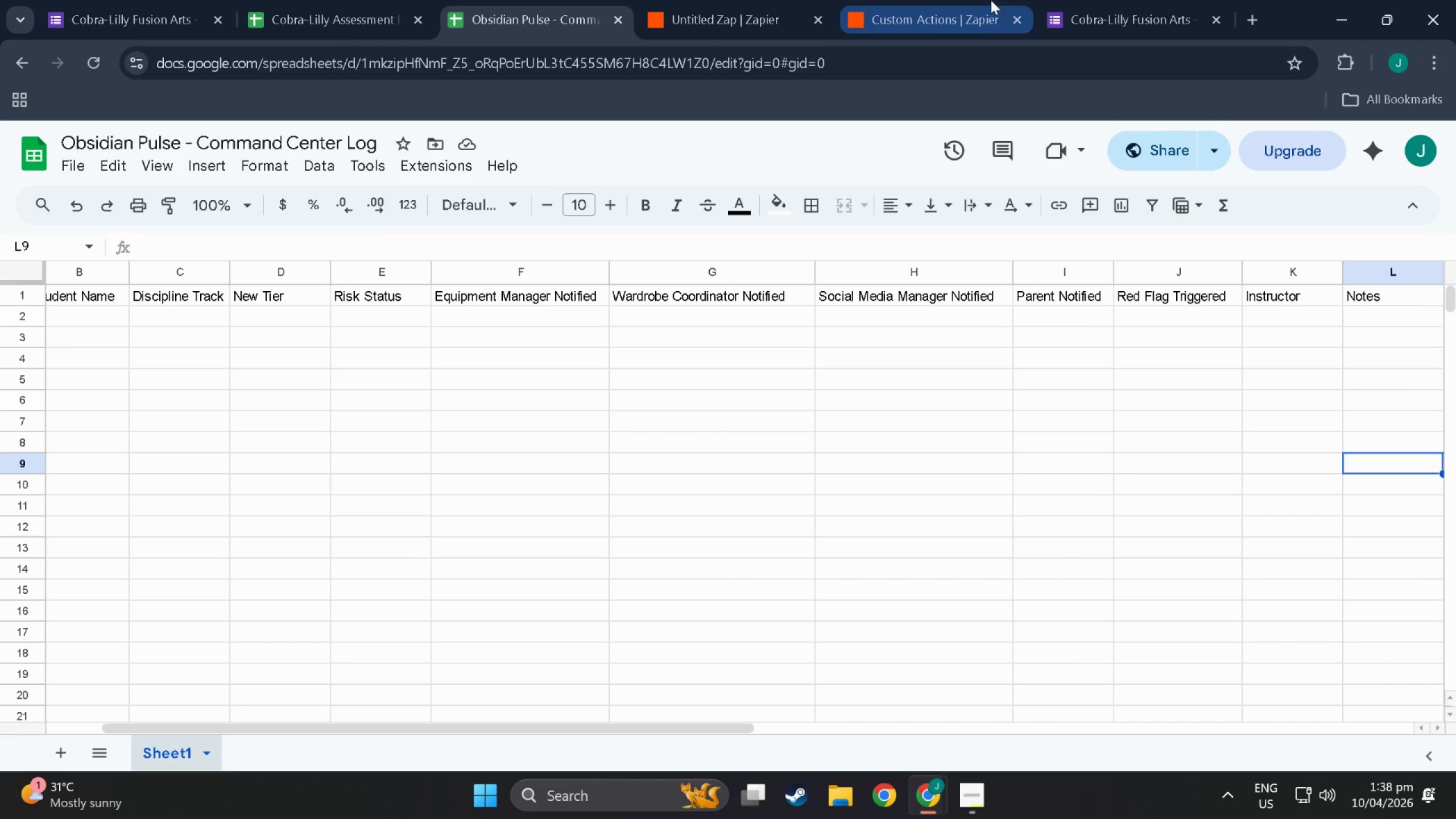 
left_click([916, 15])
 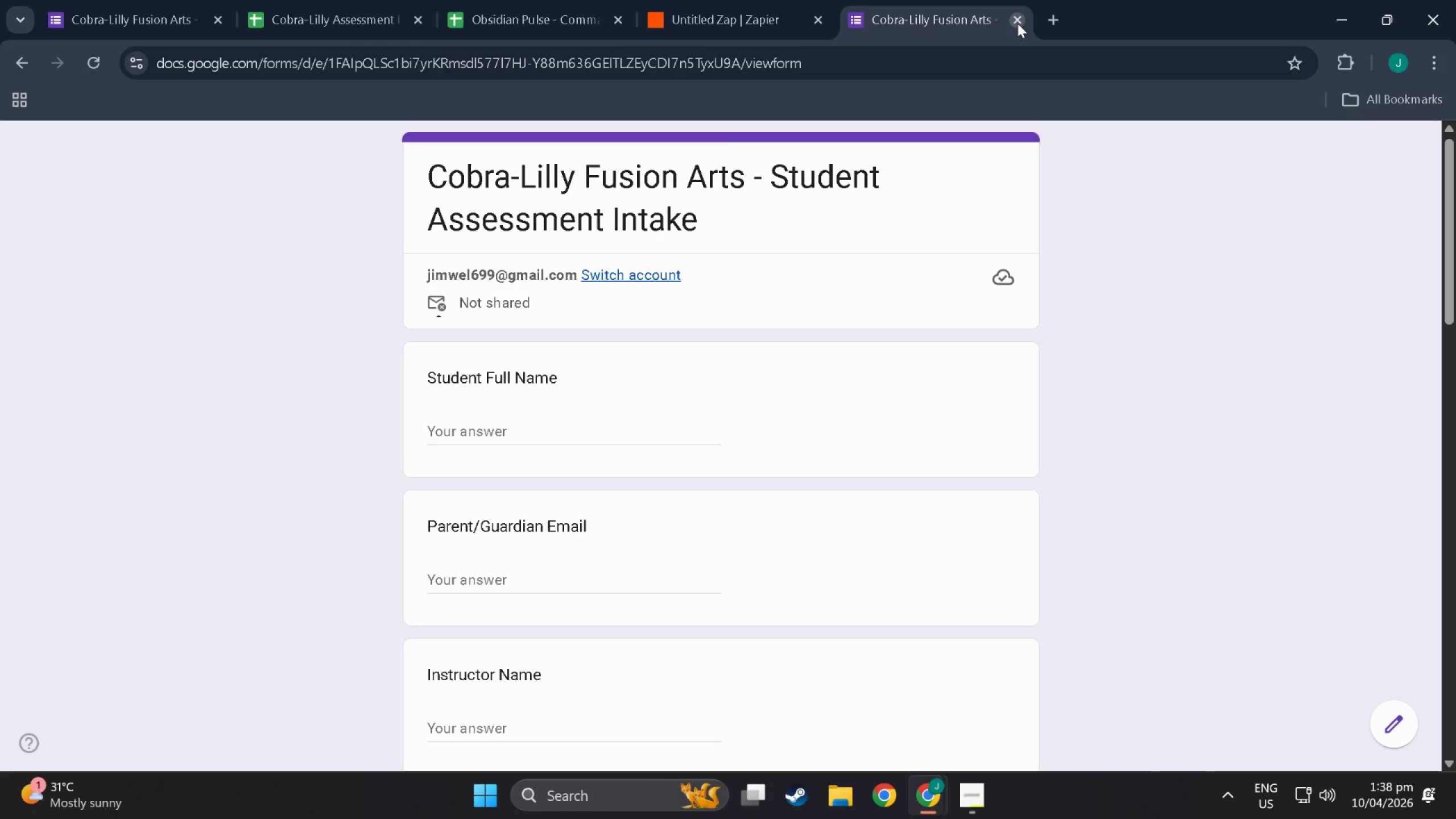 
left_click([739, 0])
 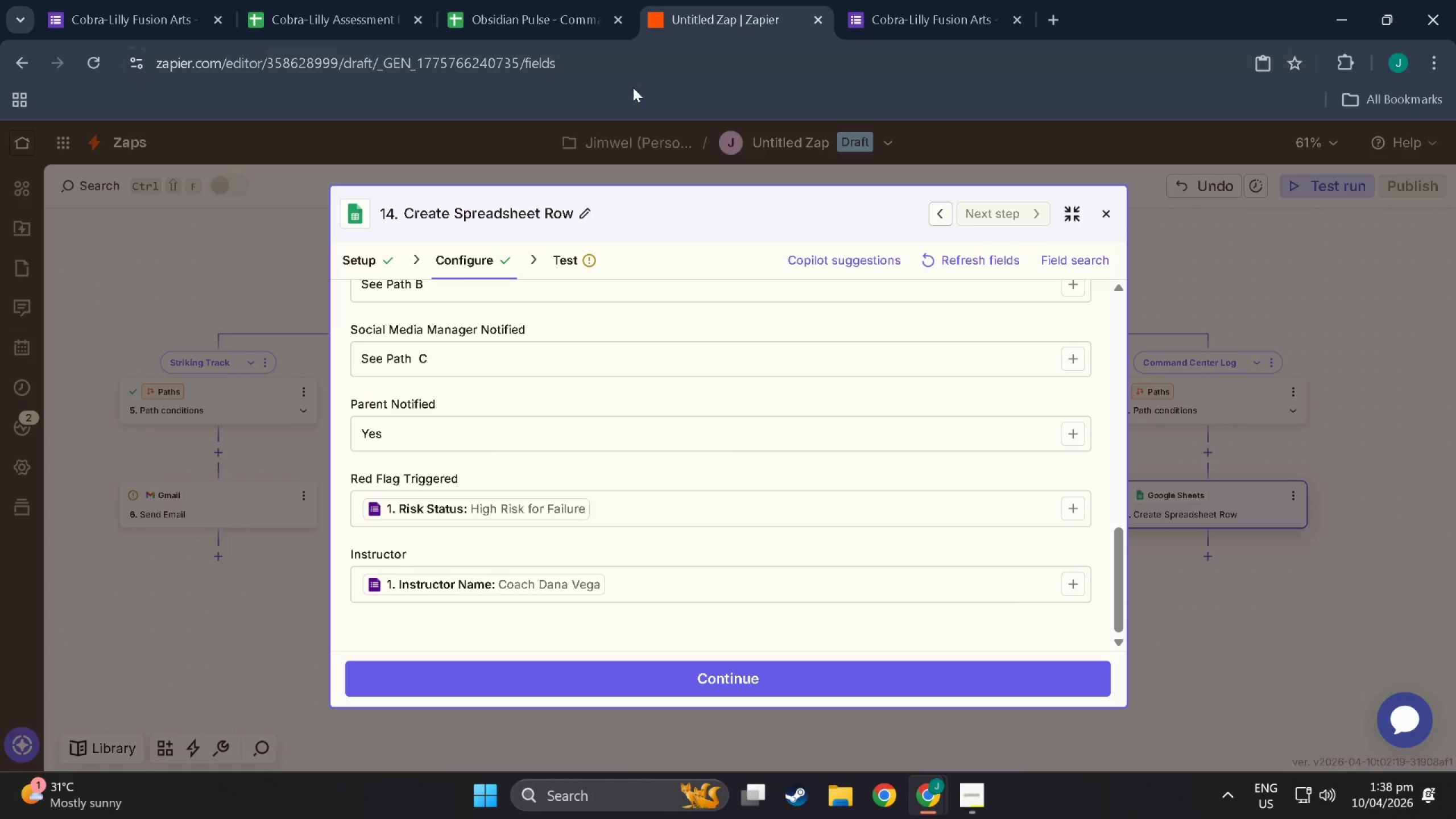 
scroll: coordinate [656, 580], scroll_direction: down, amount: 6.0
 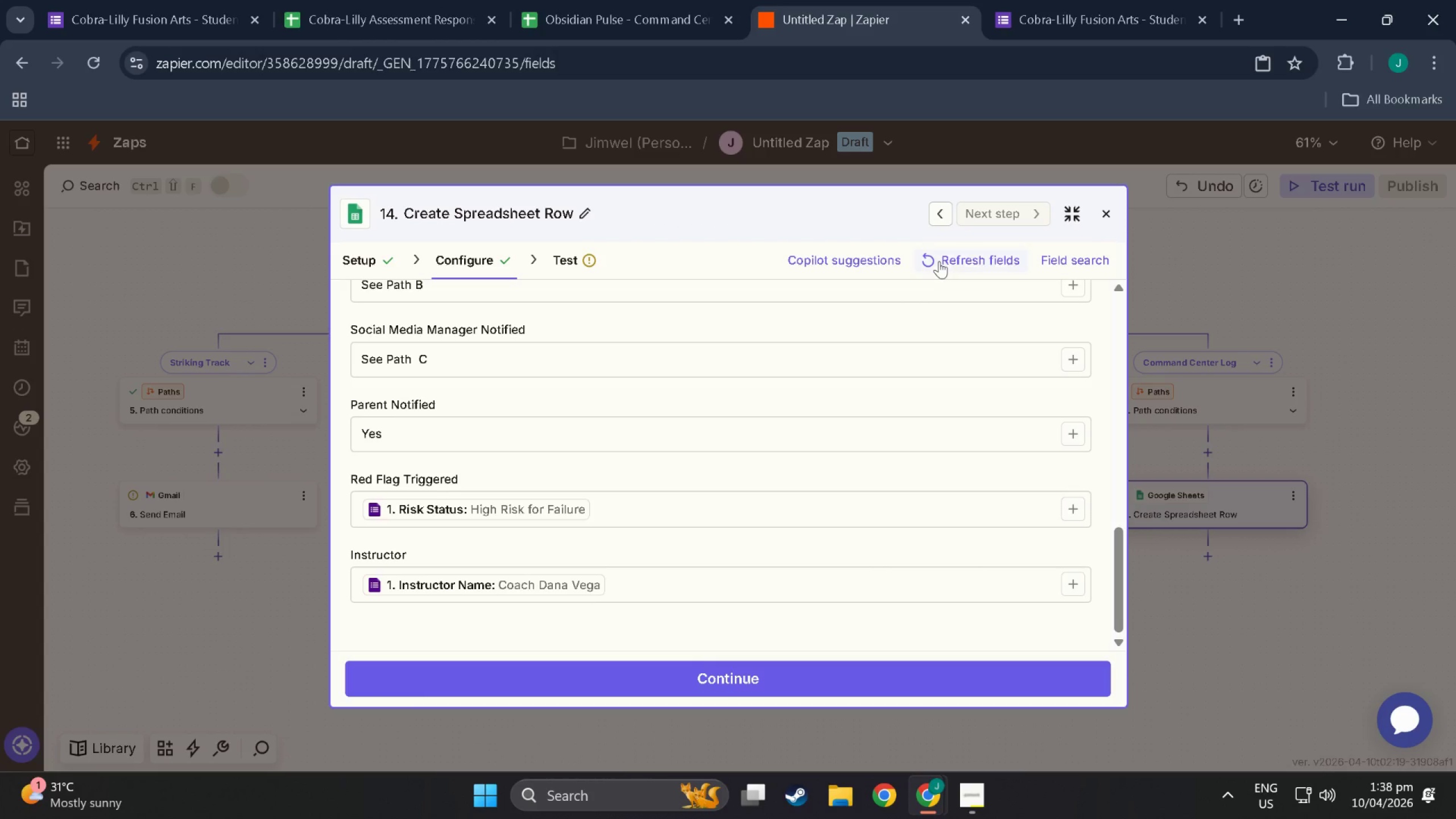 
left_click([939, 261])
 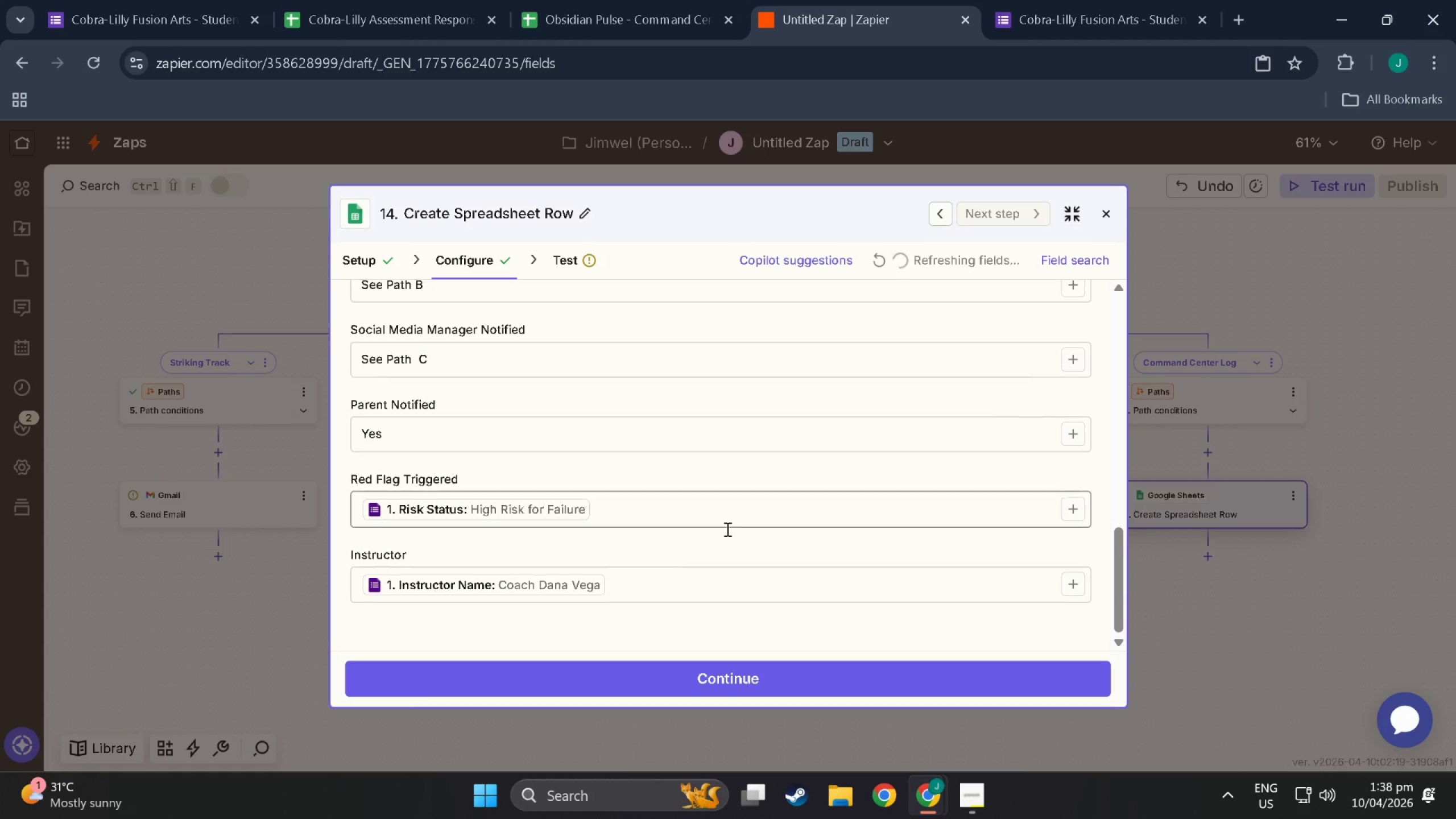 
scroll: coordinate [607, 581], scroll_direction: down, amount: 3.0
 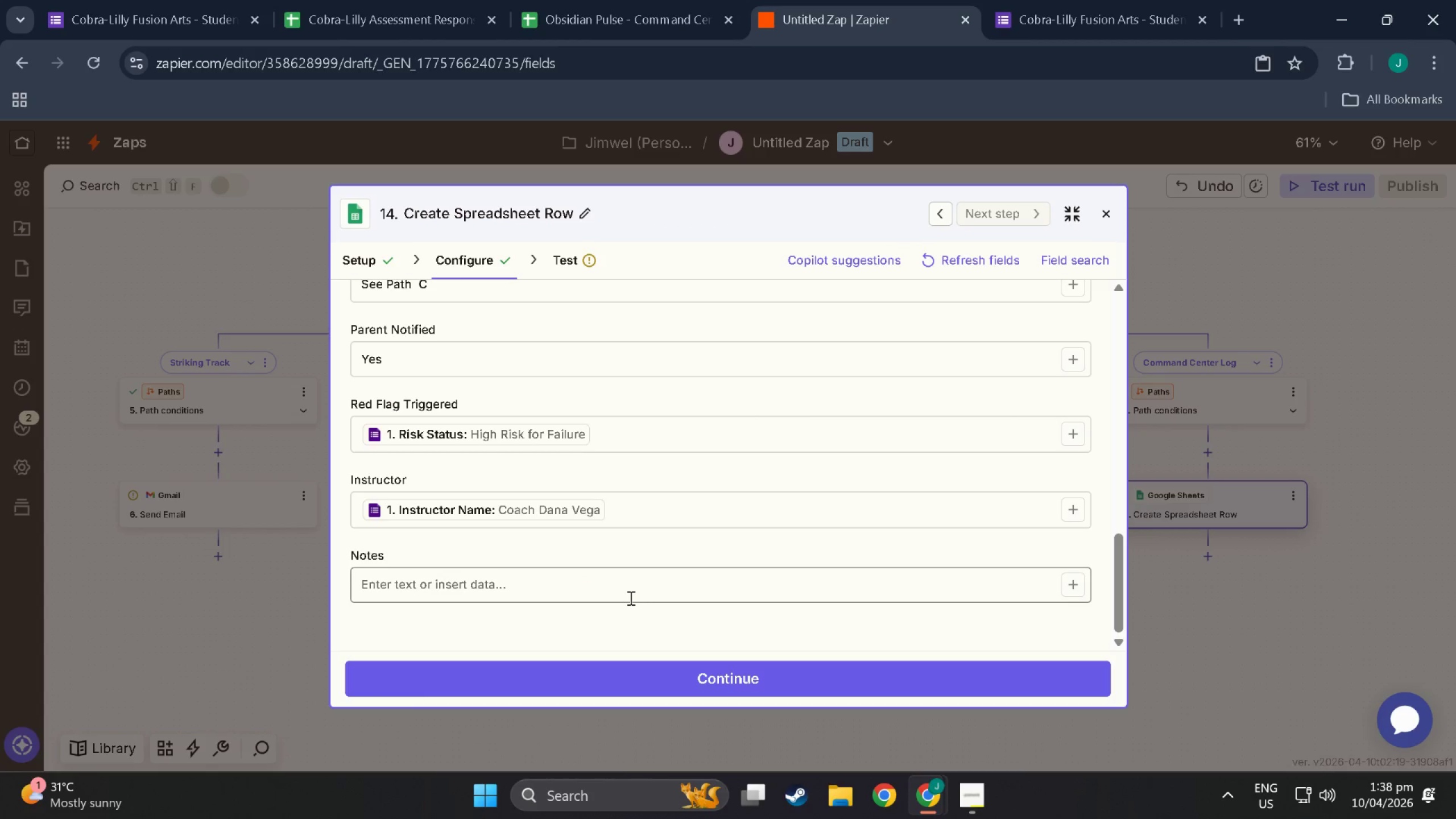 
left_click([578, 582])
 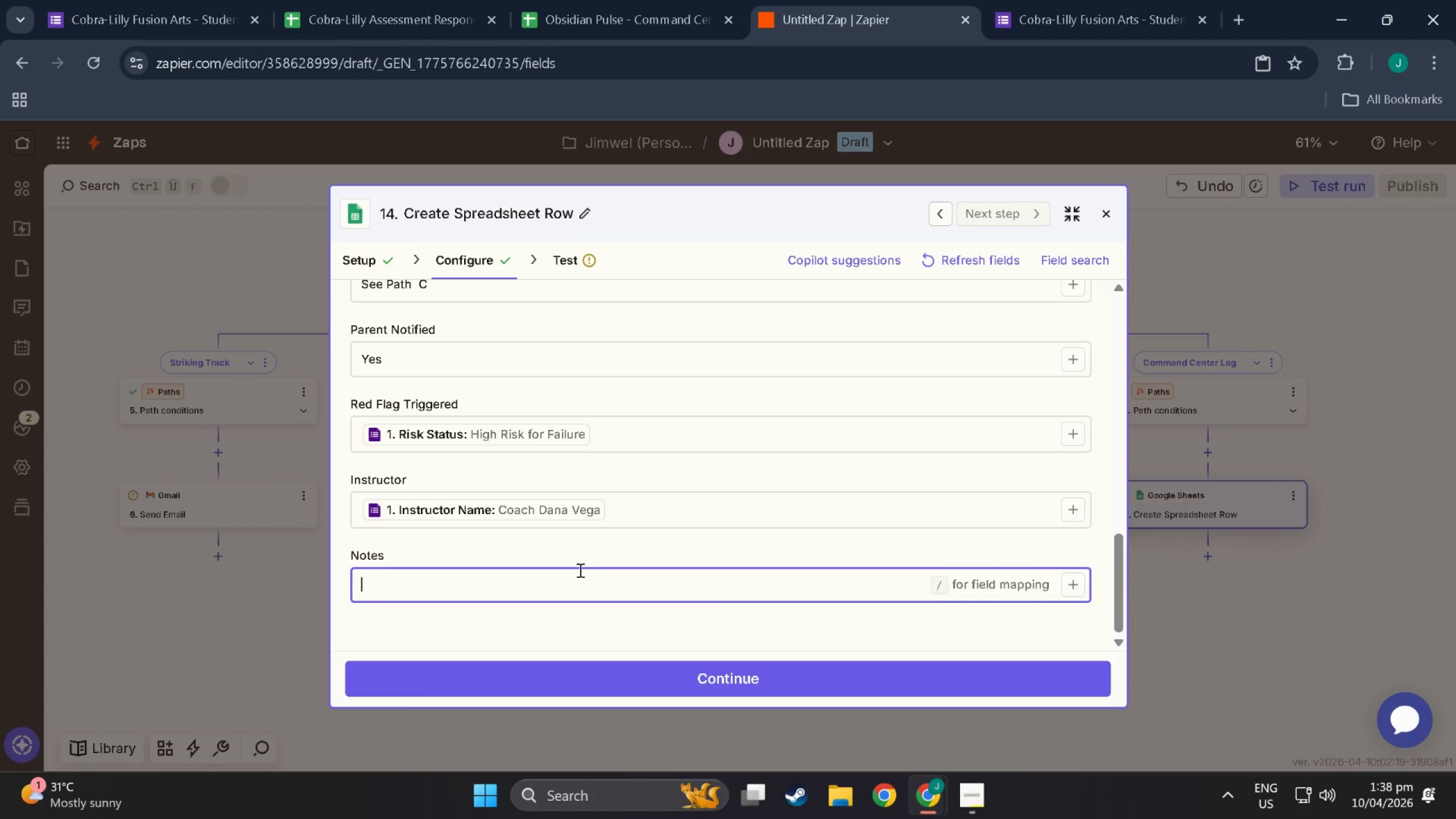 
type(Auto )
key(Backspace)
type(-logged B)
key(Backspace)
type(by Obsidian Pulse)
 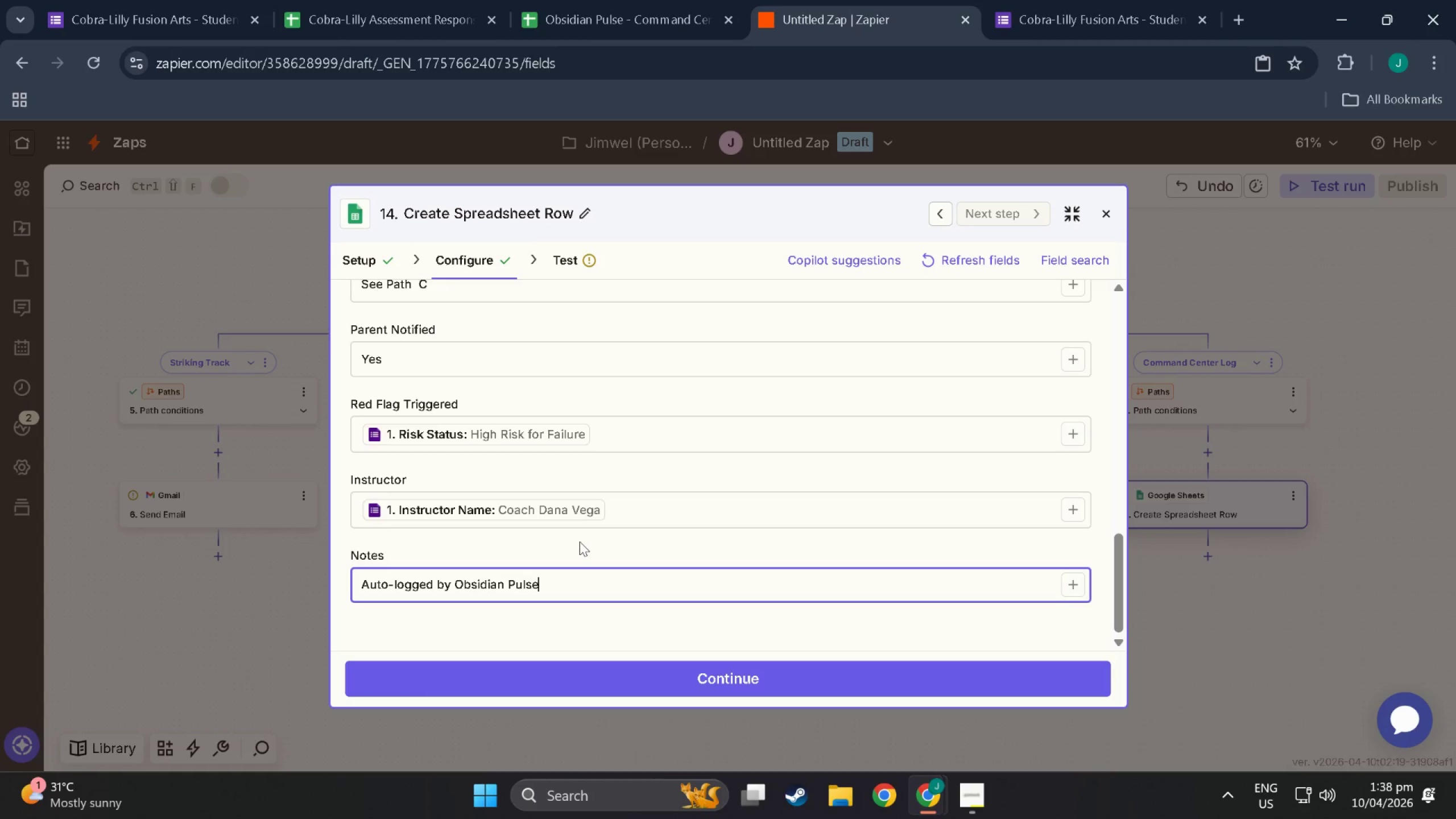 
scroll: coordinate [580, 541], scroll_direction: down, amount: 2.0
 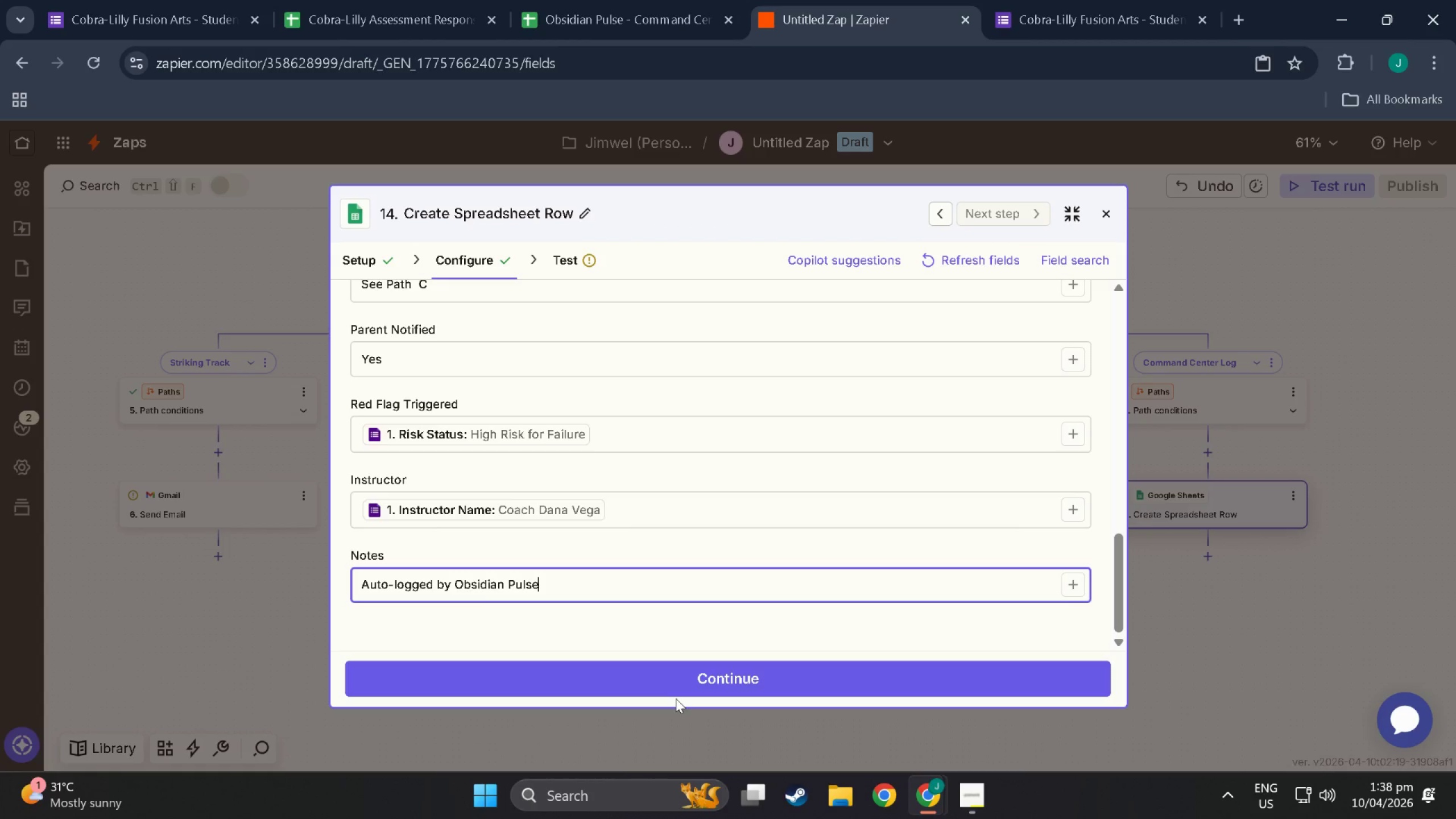 
left_click([671, 672])
 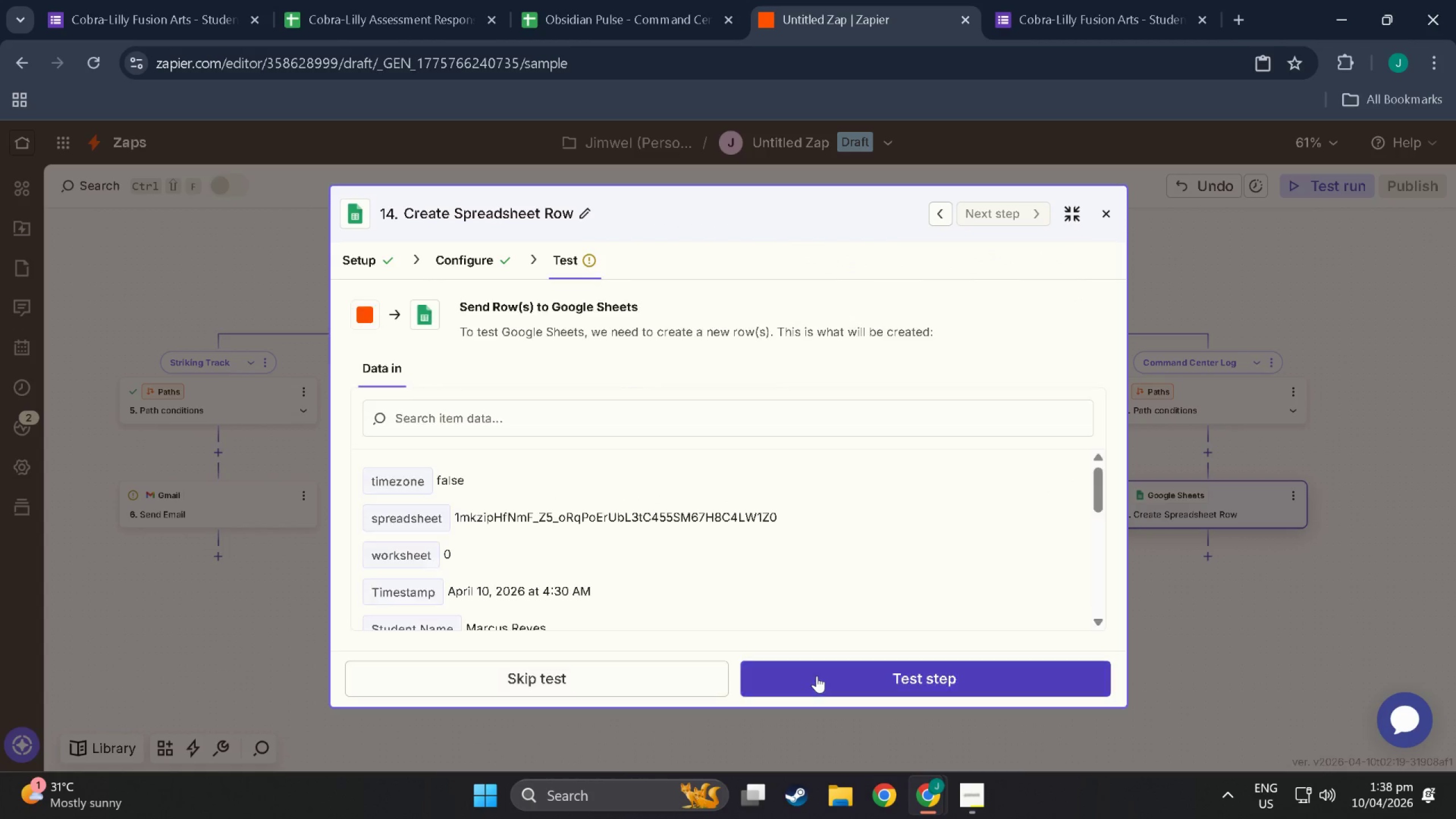 
left_click([817, 676])
 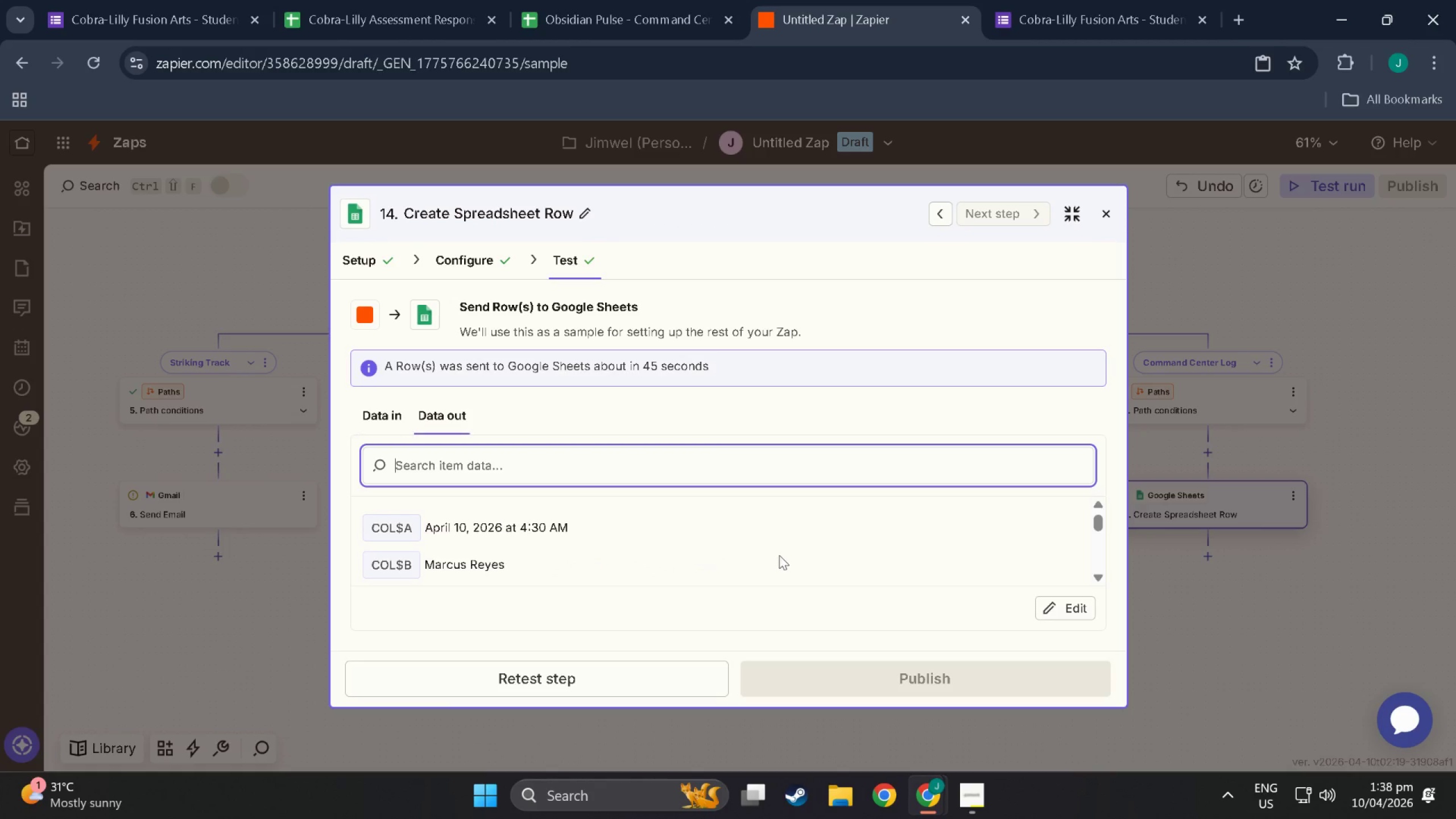 
scroll: coordinate [783, 548], scroll_direction: down, amount: 3.0
 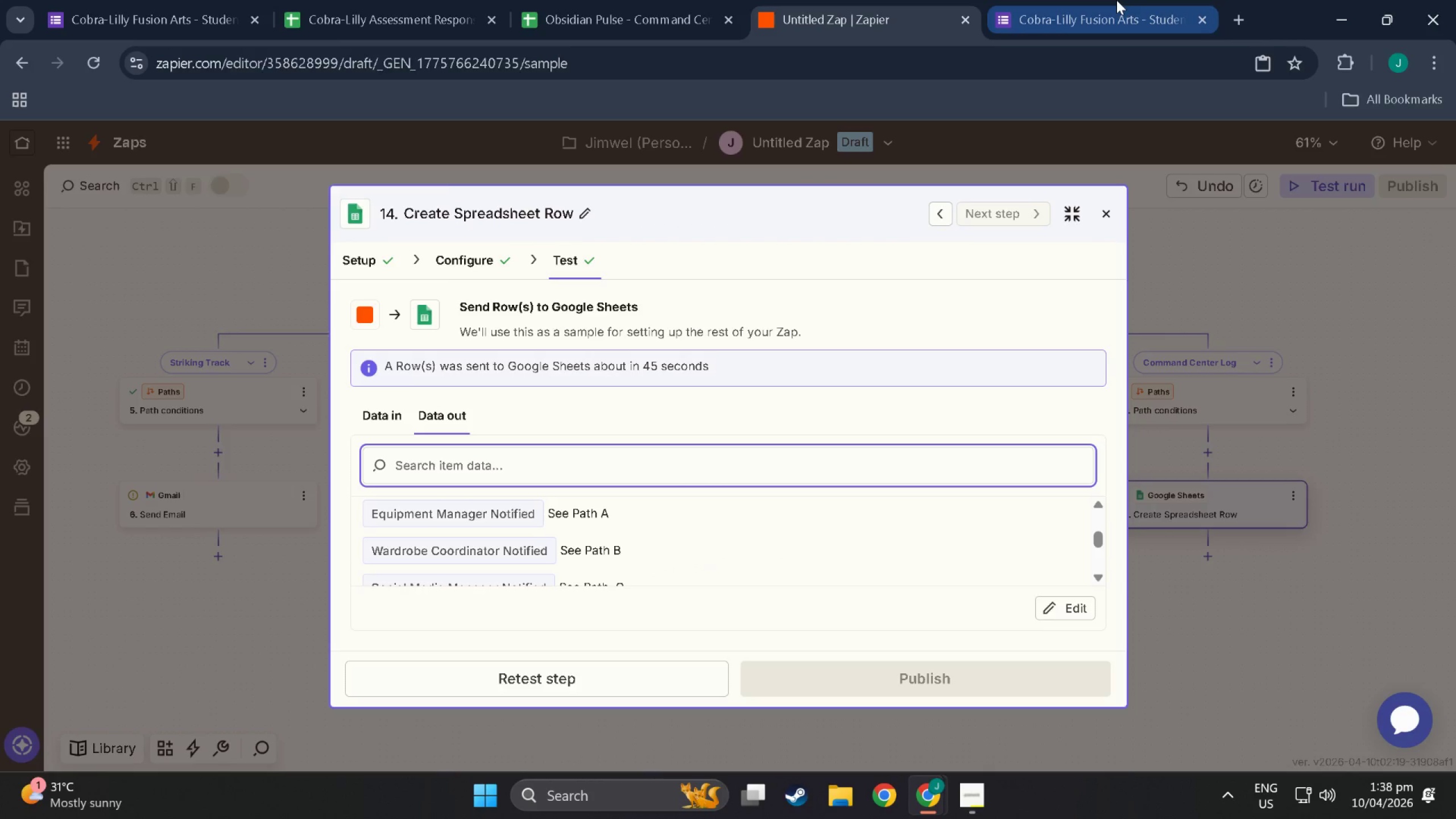 
left_click([1116, 0])
 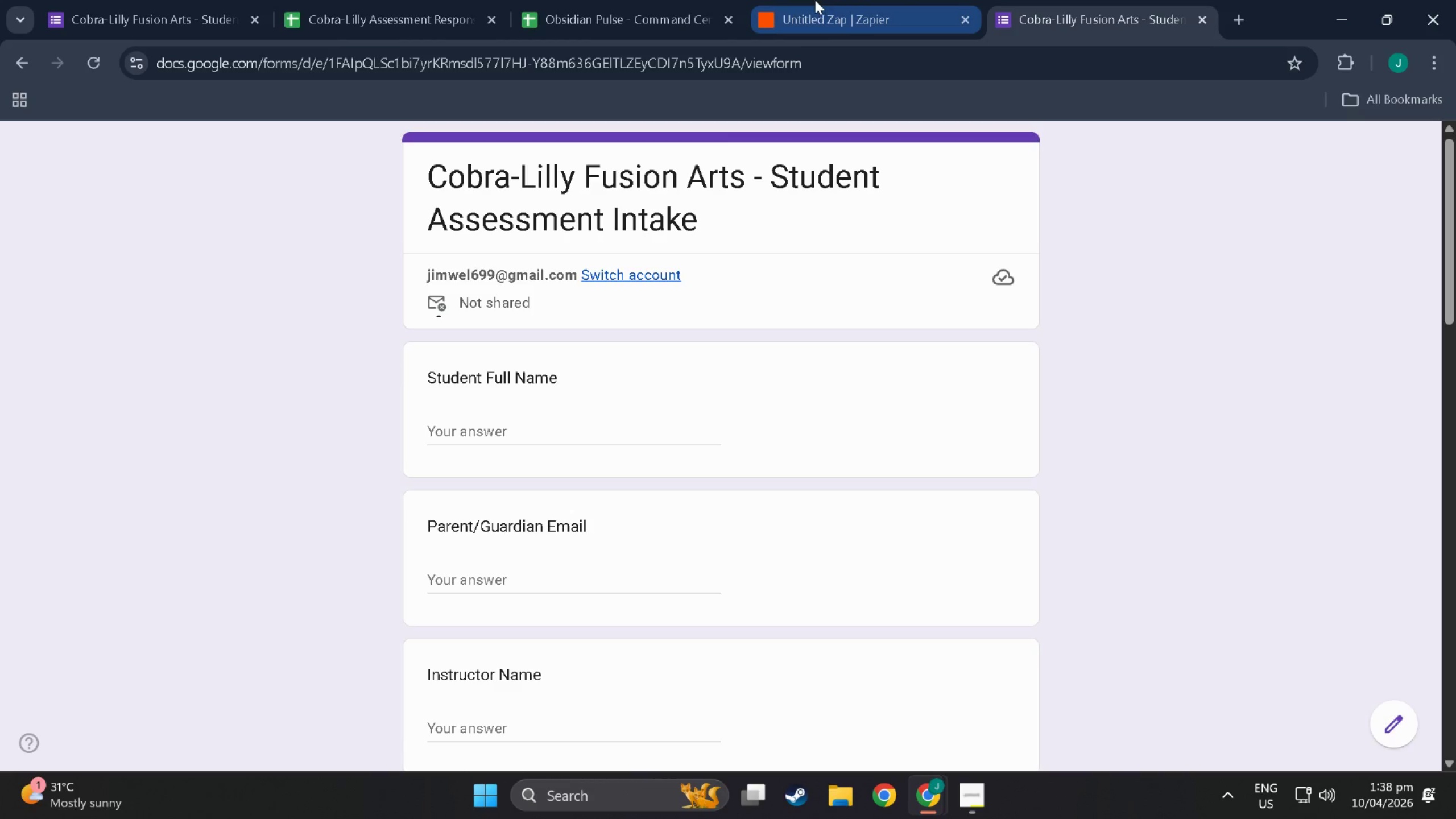 
left_click([662, 0])
 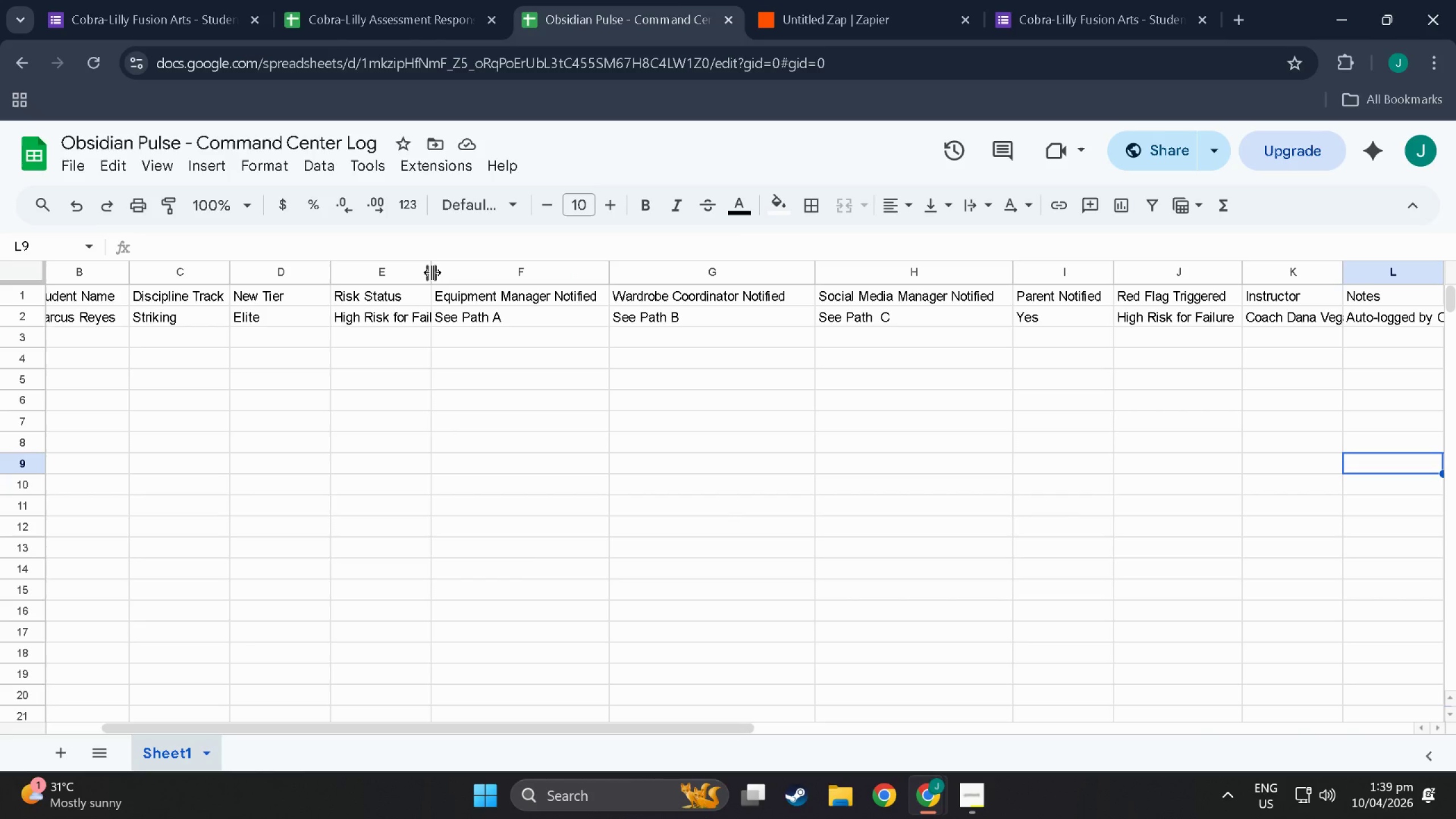 
left_click_drag(start_coordinate=[519, 423], to_coordinate=[1322, 453])
 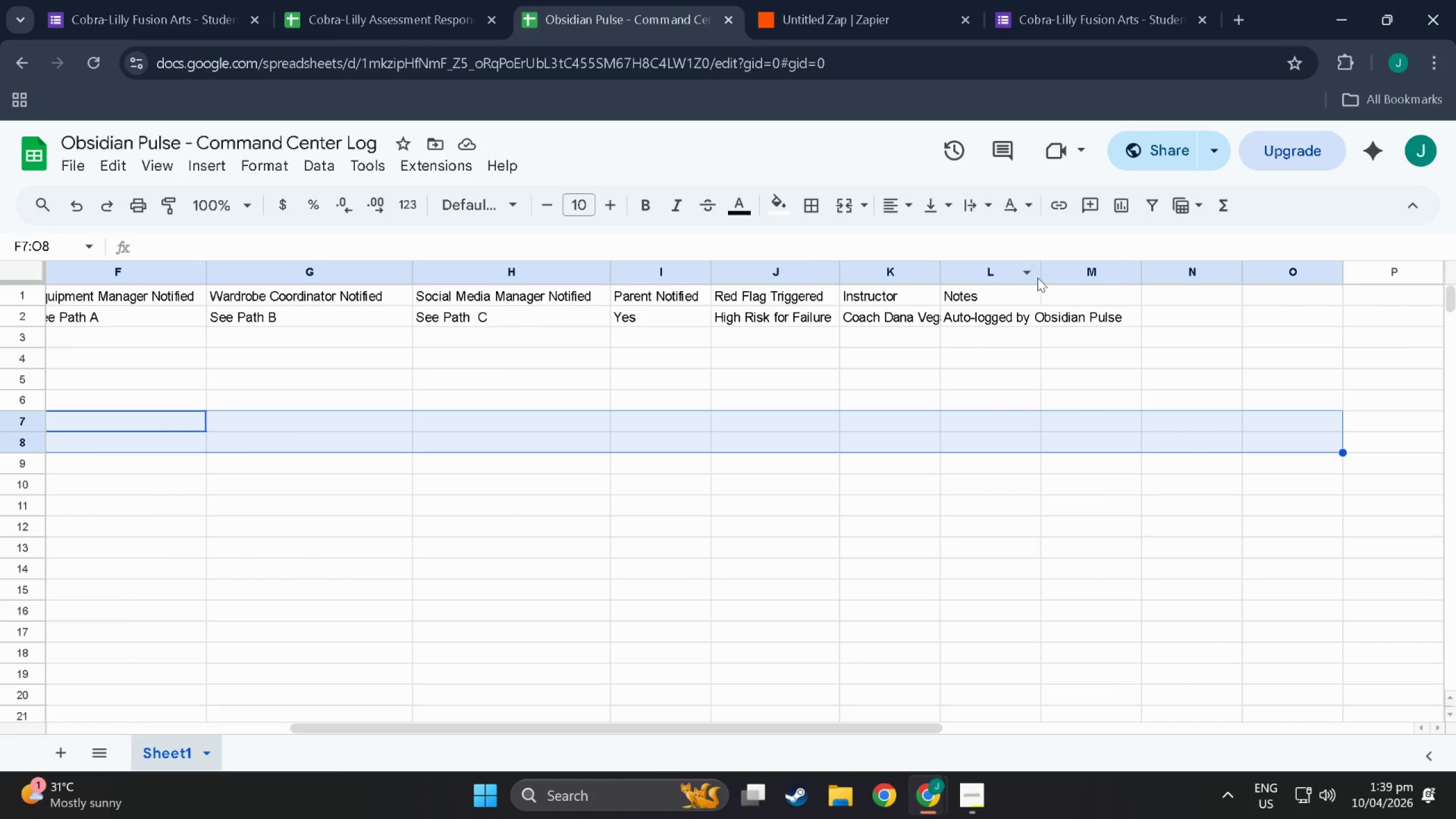 
left_click_drag(start_coordinate=[1040, 278], to_coordinate=[1141, 275])
 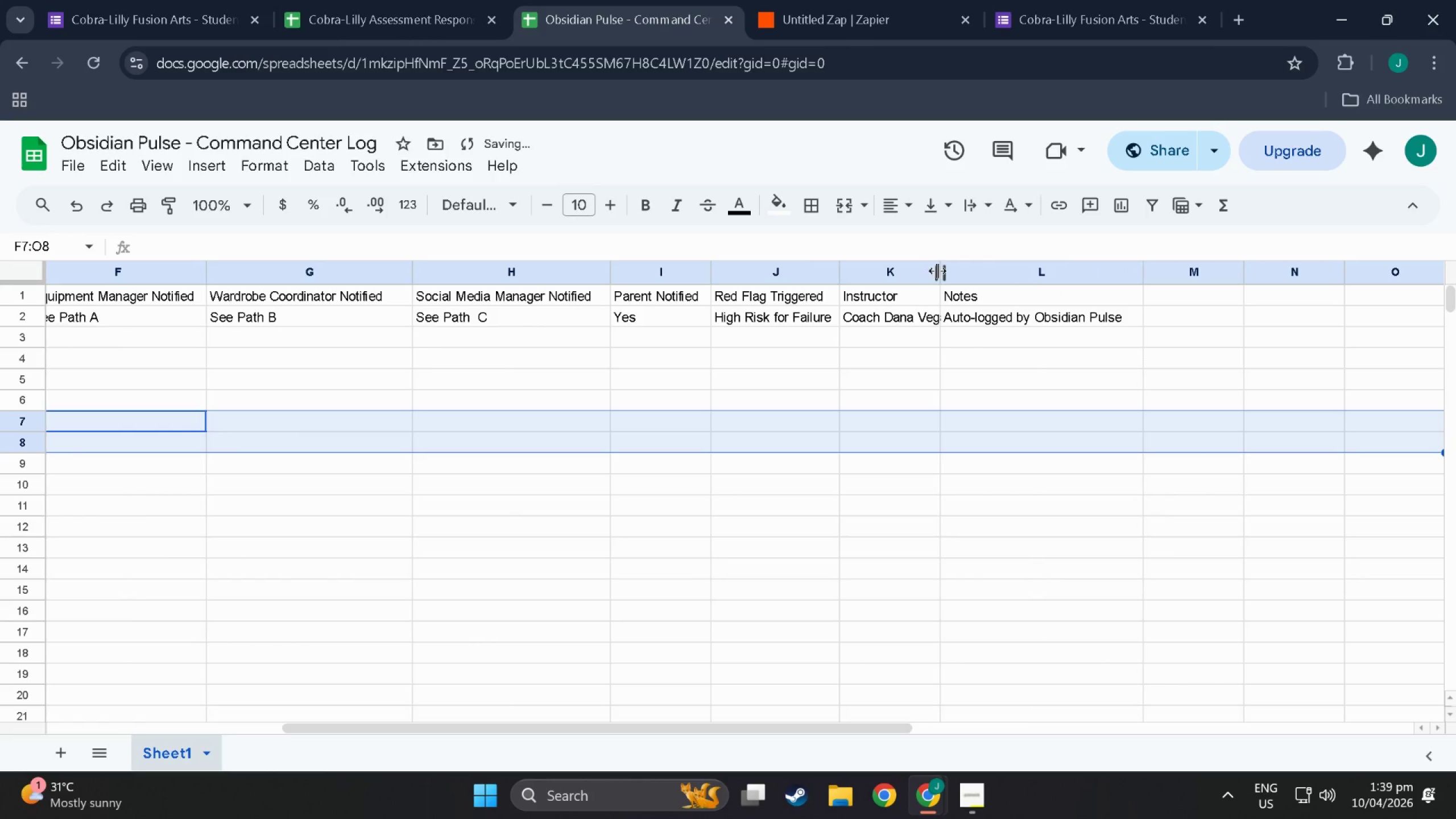 
left_click_drag(start_coordinate=[937, 271], to_coordinate=[1029, 276])
 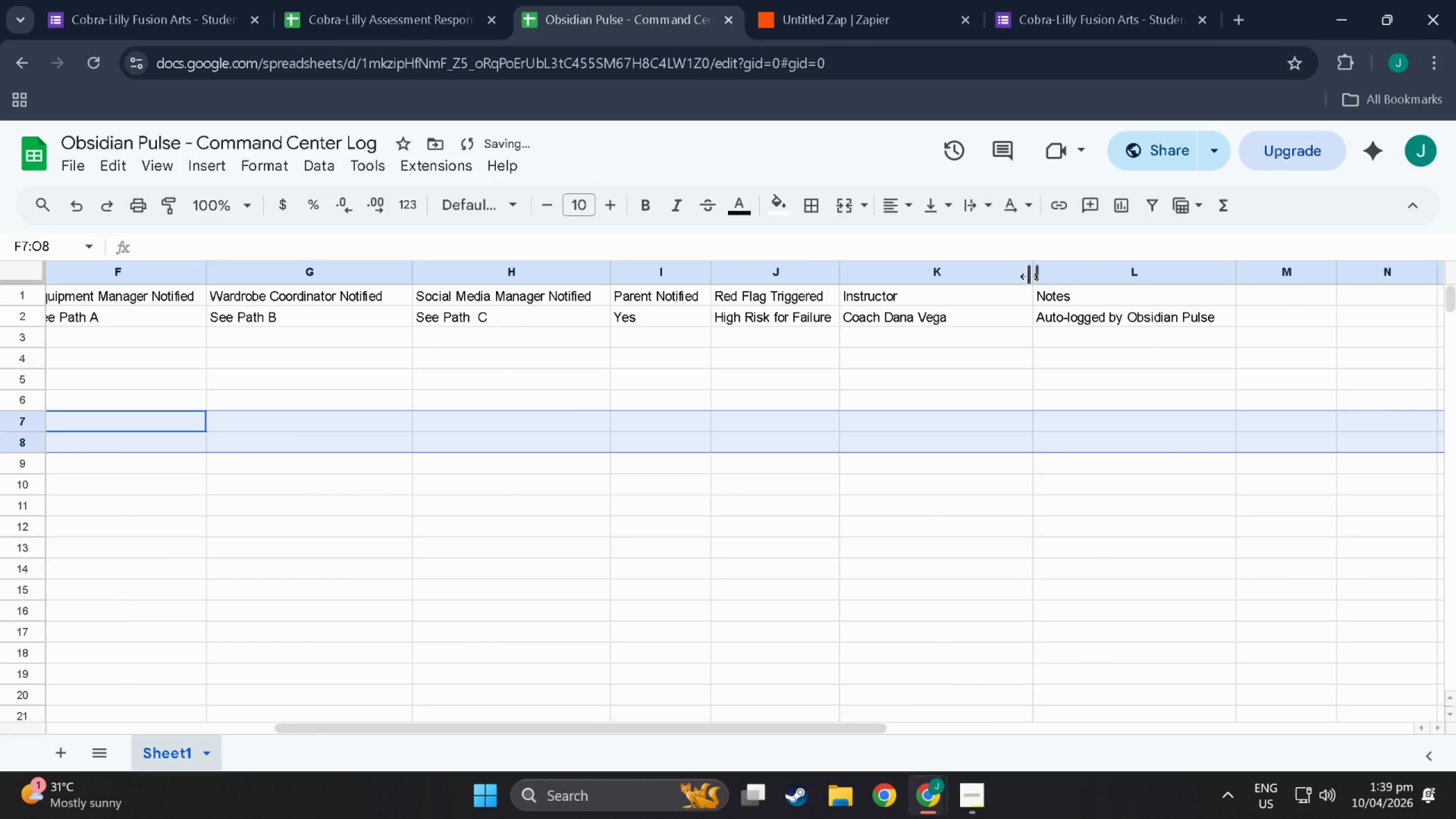 
left_click_drag(start_coordinate=[1029, 276], to_coordinate=[949, 275])
 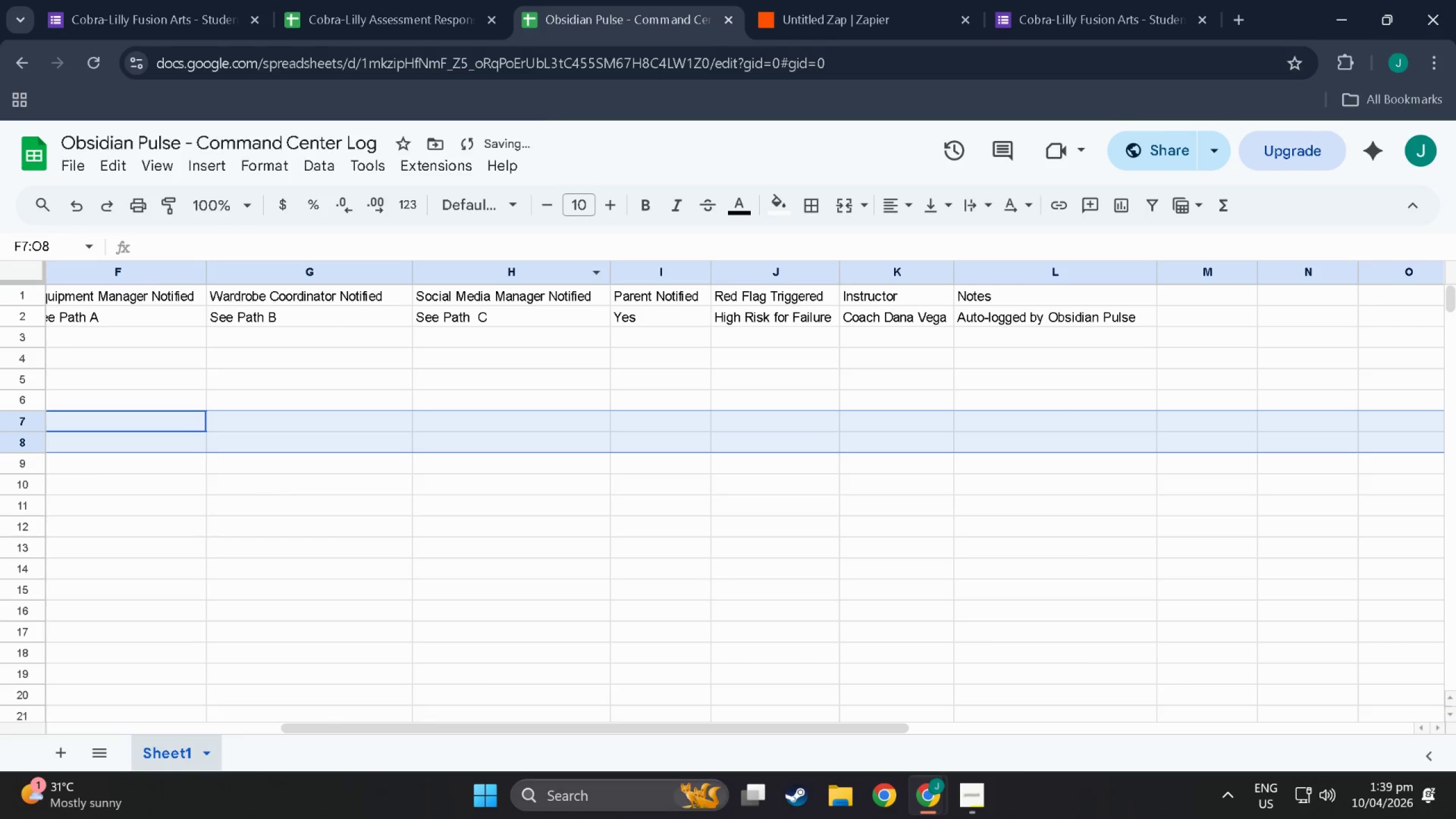 
left_click_drag(start_coordinate=[798, 731], to_coordinate=[177, 732])
 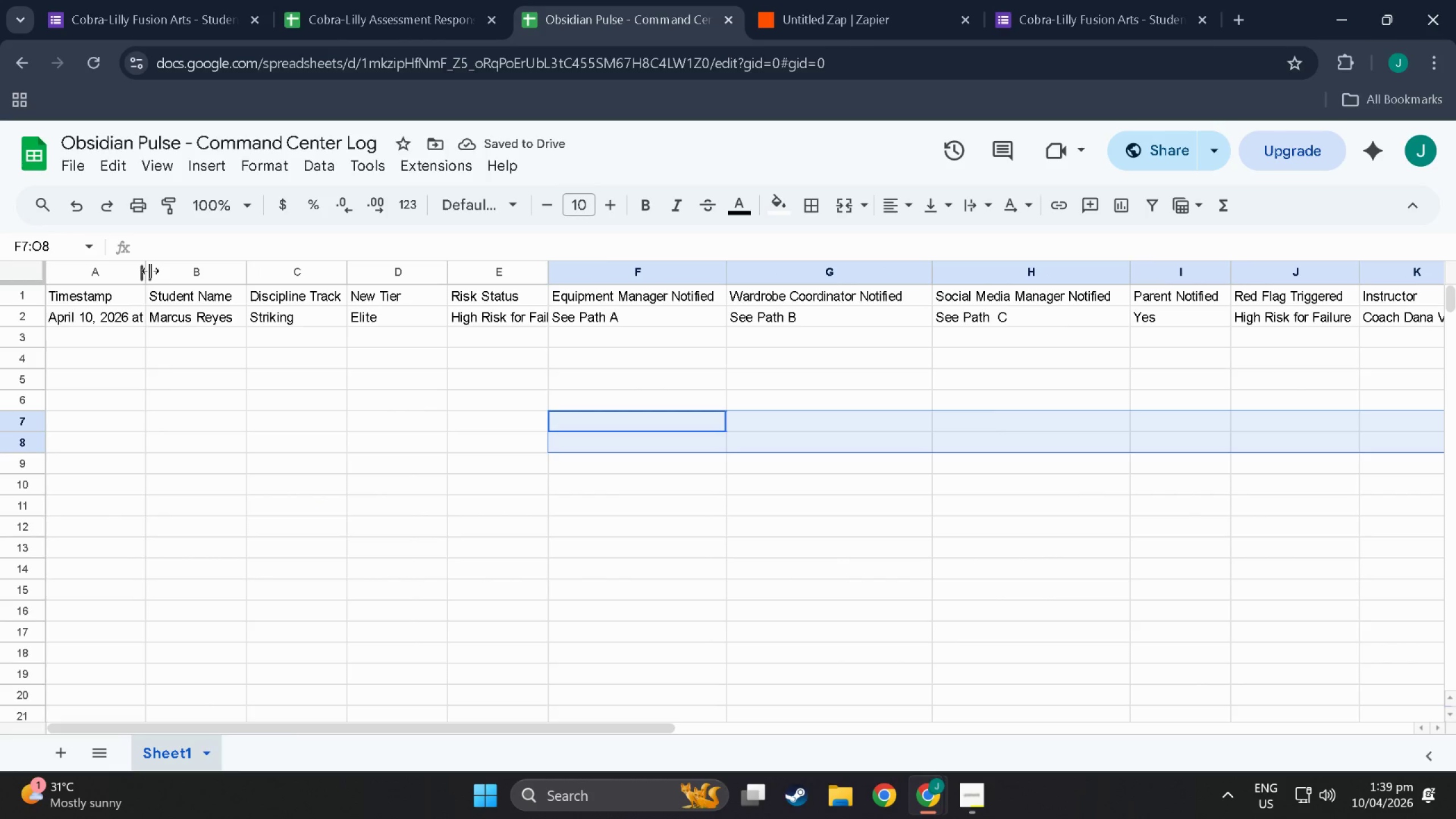 
left_click_drag(start_coordinate=[150, 271], to_coordinate=[233, 280])
 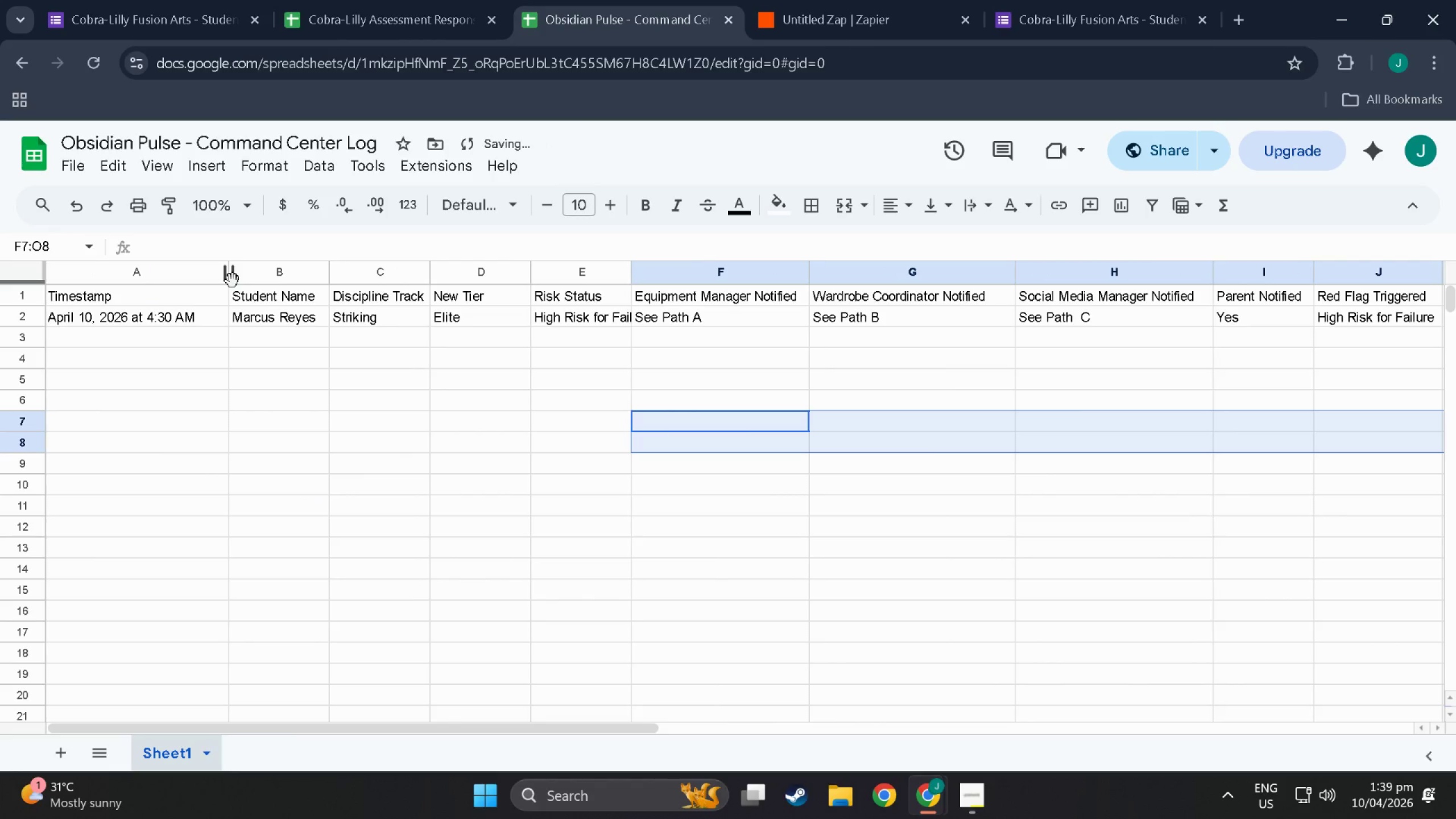 
left_click_drag(start_coordinate=[233, 281], to_coordinate=[204, 281])
 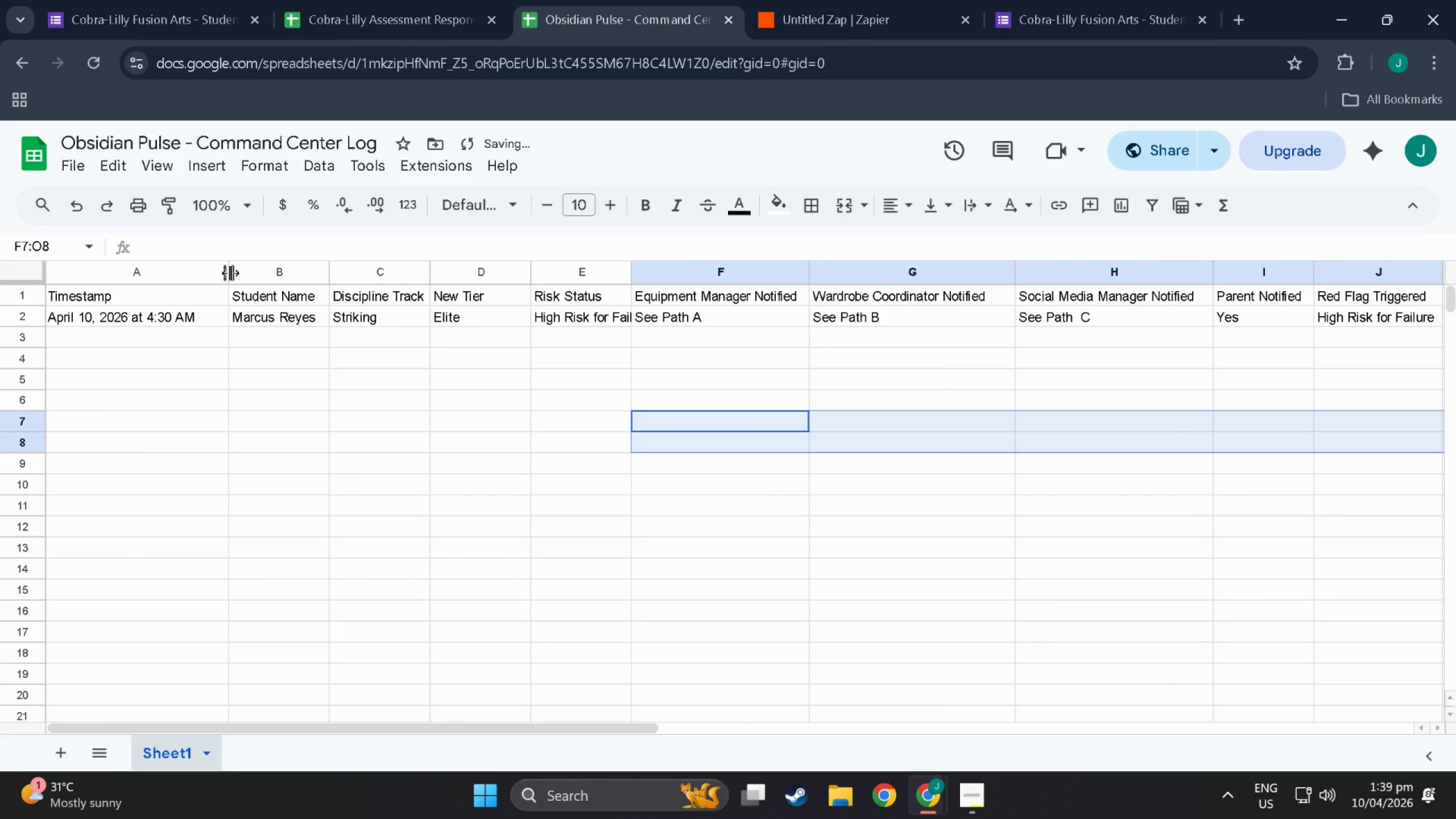 
left_click_drag(start_coordinate=[230, 273], to_coordinate=[201, 271])
 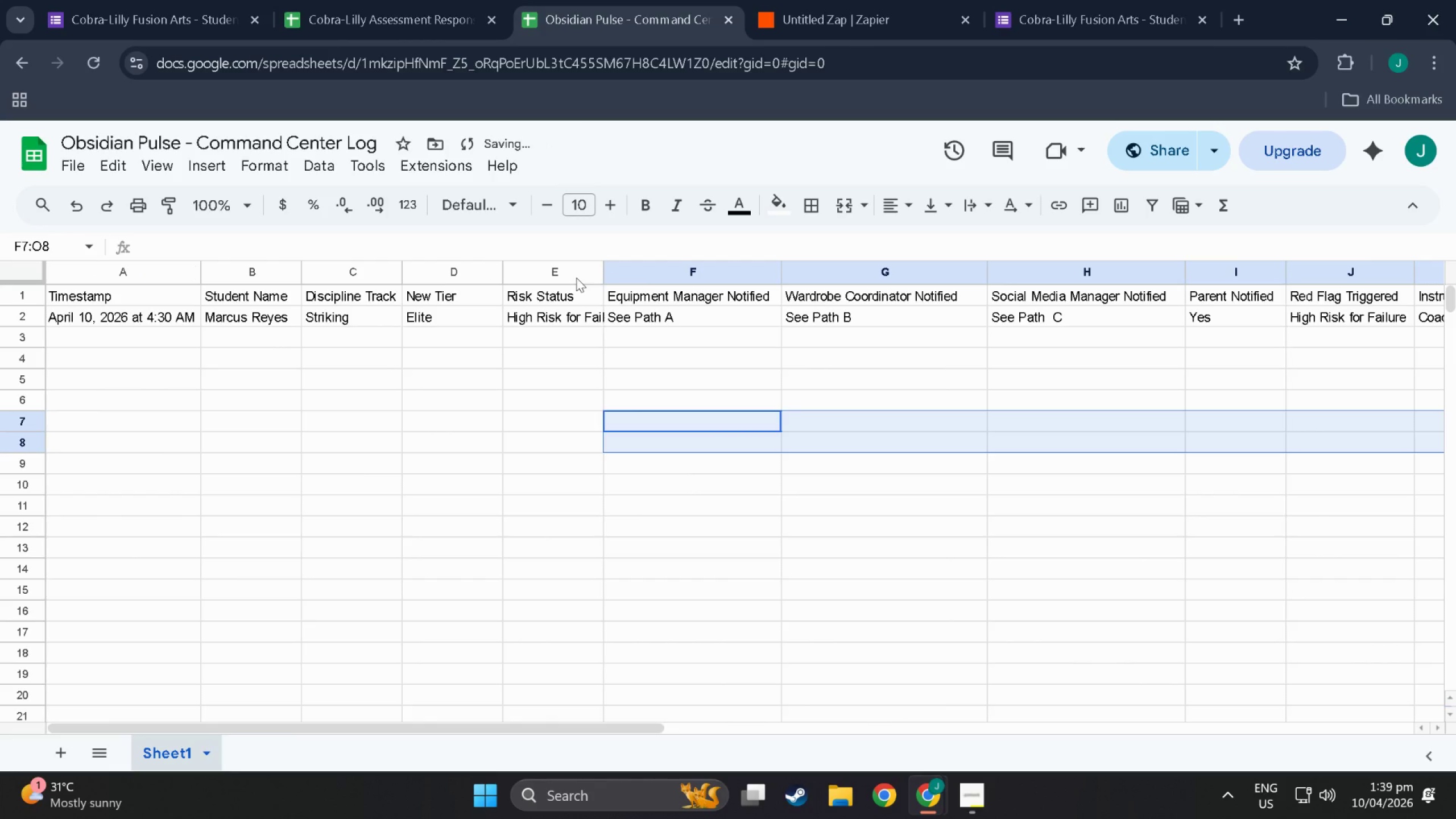 
left_click_drag(start_coordinate=[603, 275], to_coordinate=[608, 275])
 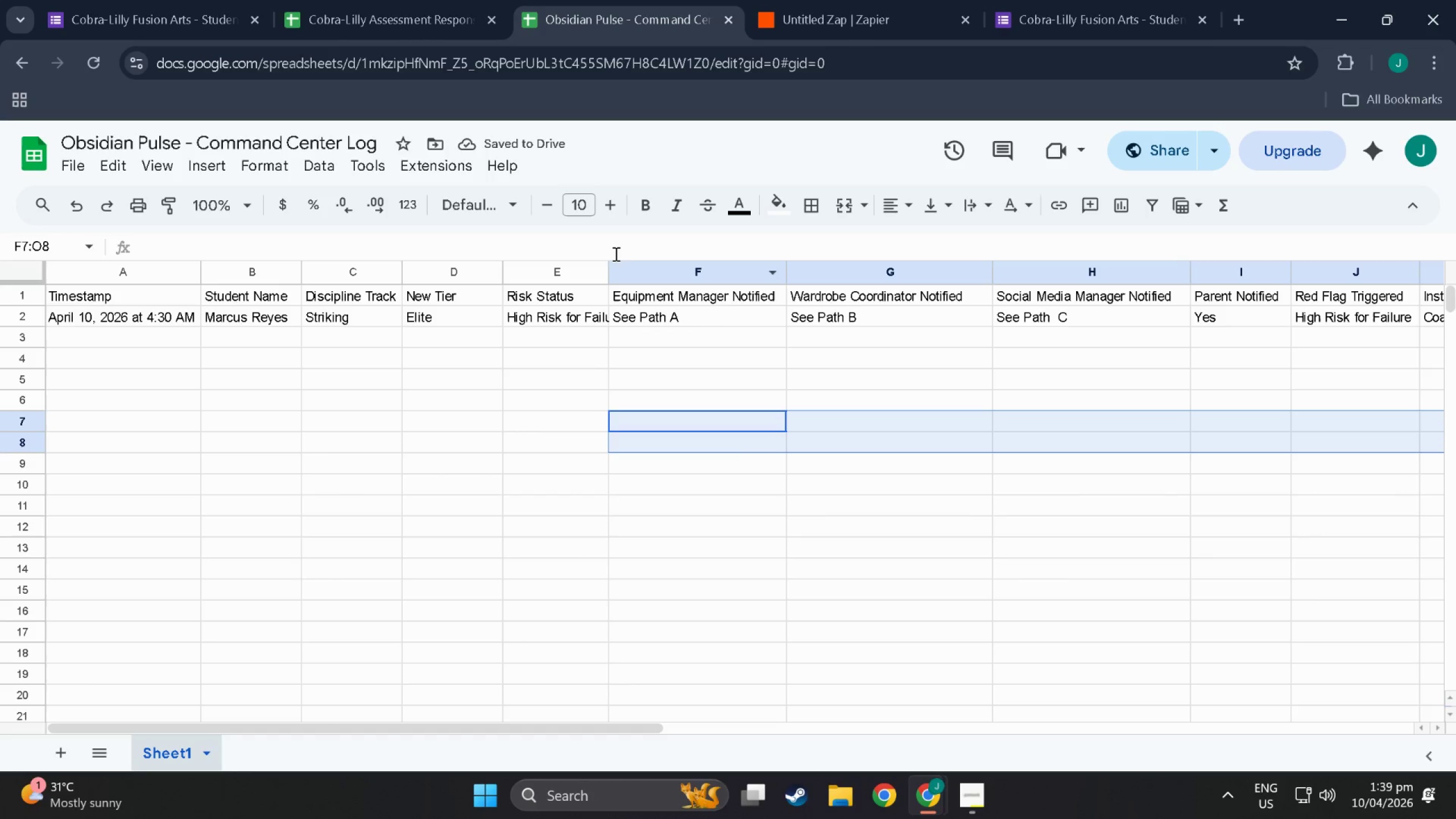 
left_click_drag(start_coordinate=[610, 267], to_coordinate=[653, 275])
 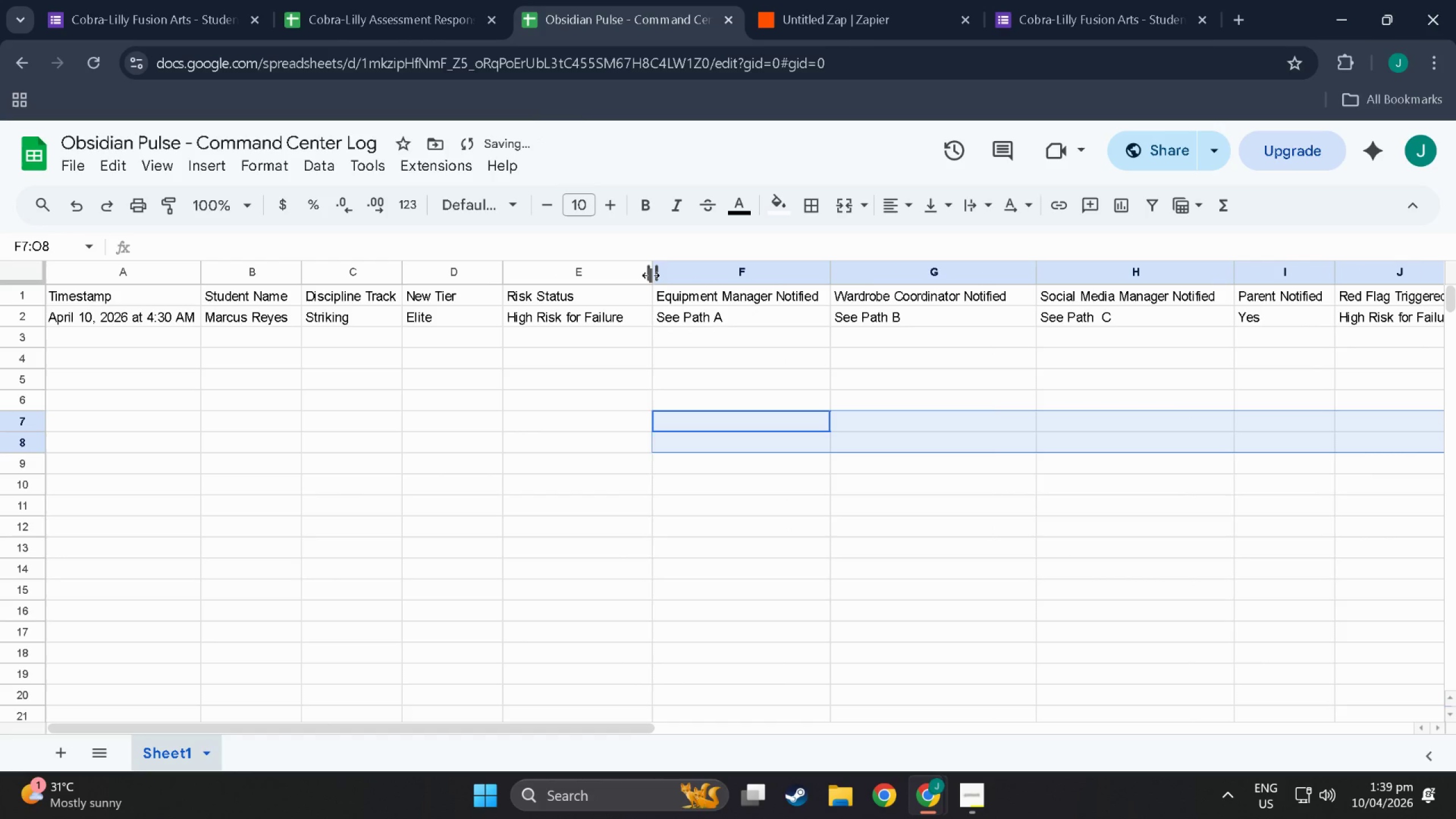 
left_click_drag(start_coordinate=[651, 275], to_coordinate=[628, 279])
 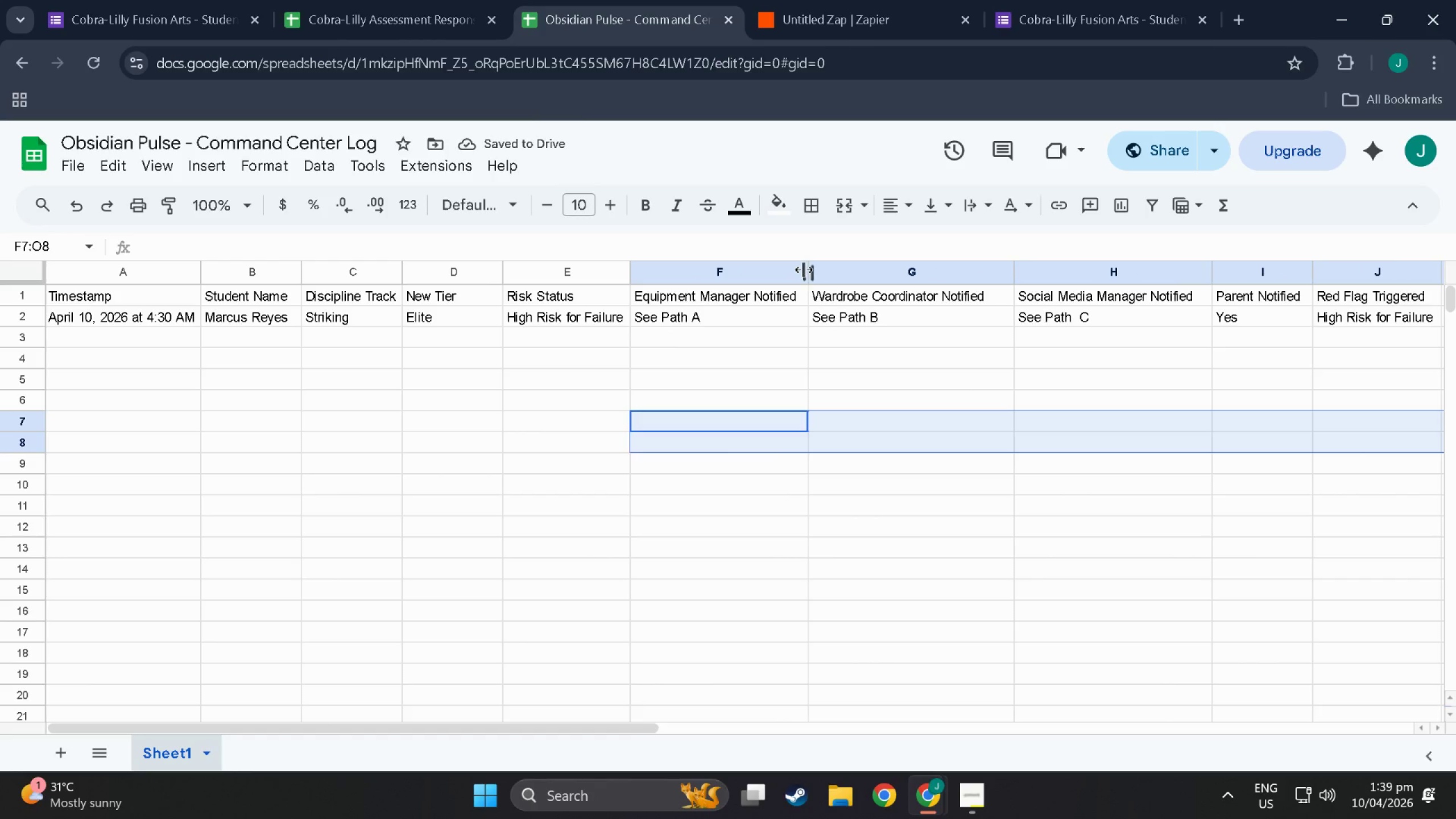 
scroll: coordinate [816, 578], scroll_direction: down, amount: 4.0
 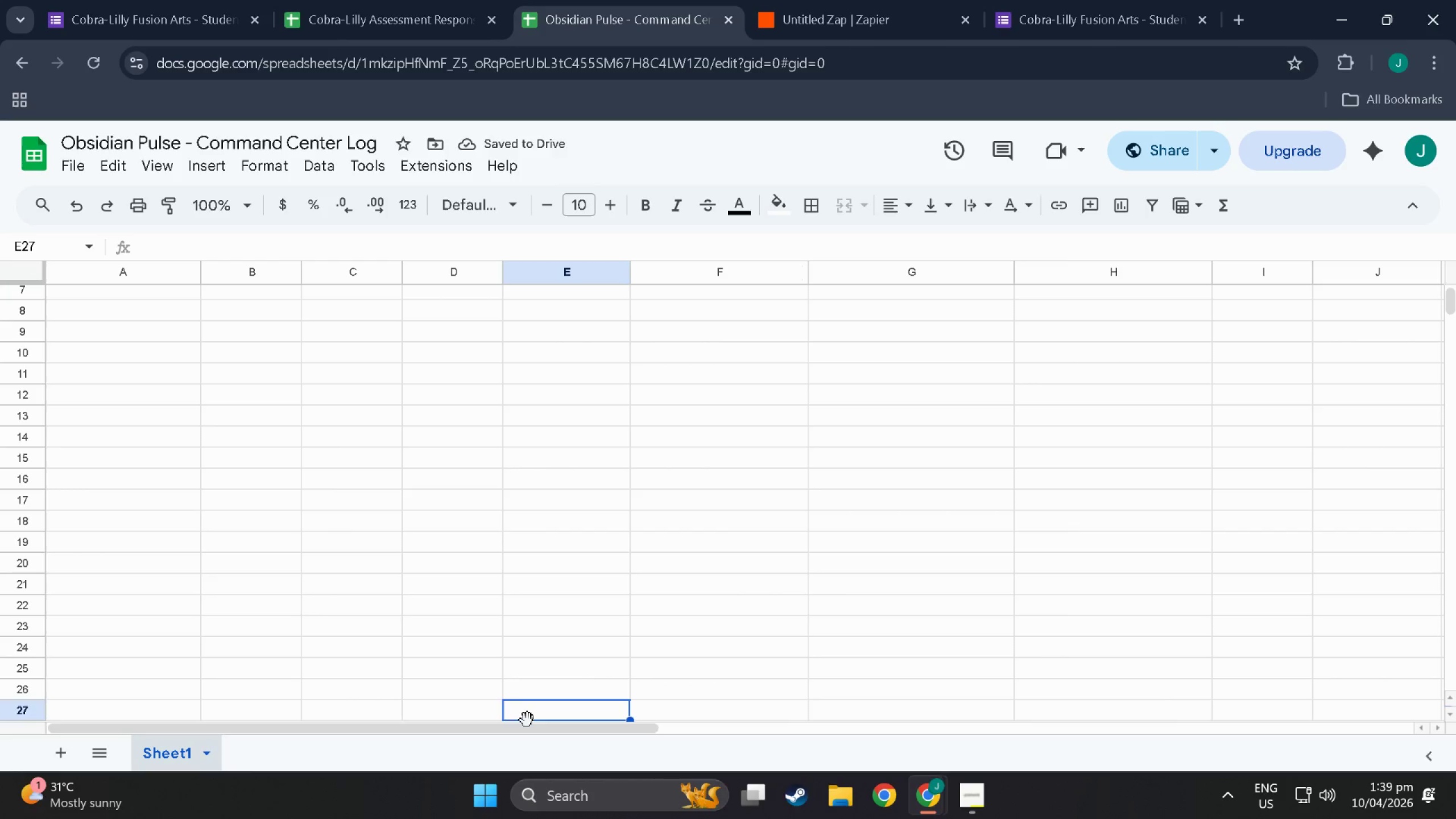 
left_click_drag(start_coordinate=[530, 731], to_coordinate=[765, 722])
 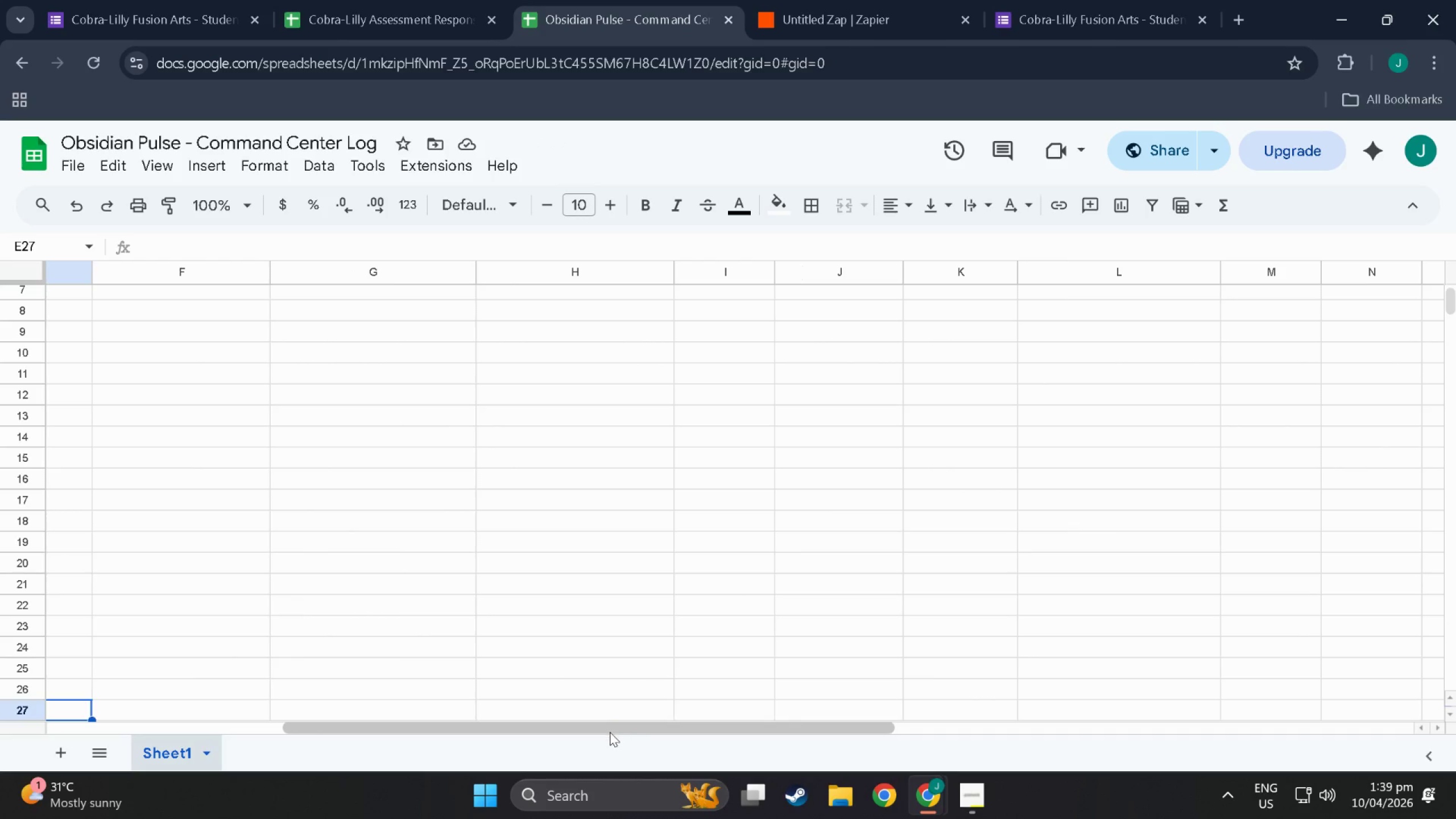 
left_click_drag(start_coordinate=[610, 732], to_coordinate=[1083, 724])
 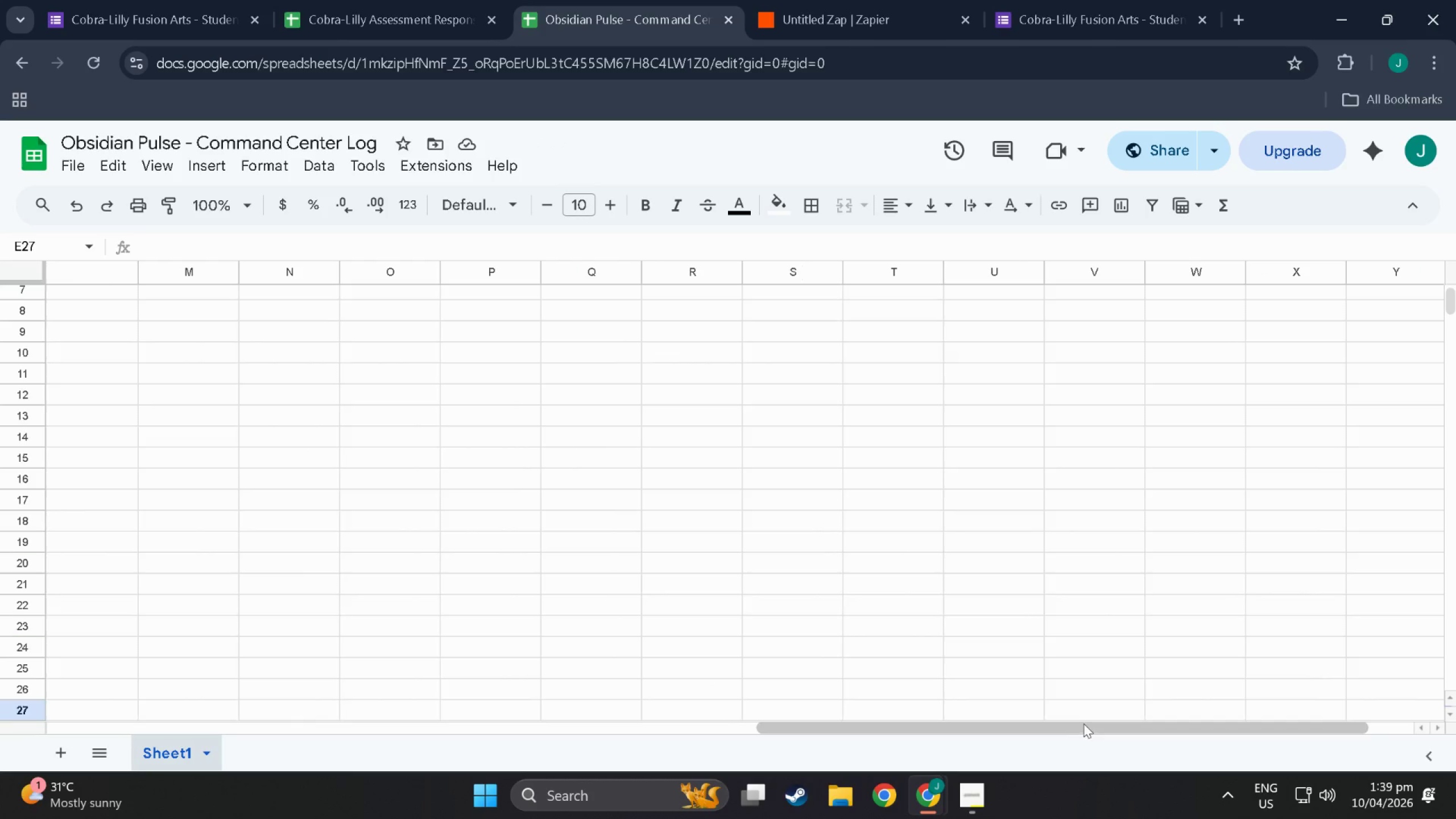 
scroll: coordinate [1034, 613], scroll_direction: up, amount: 26.0
 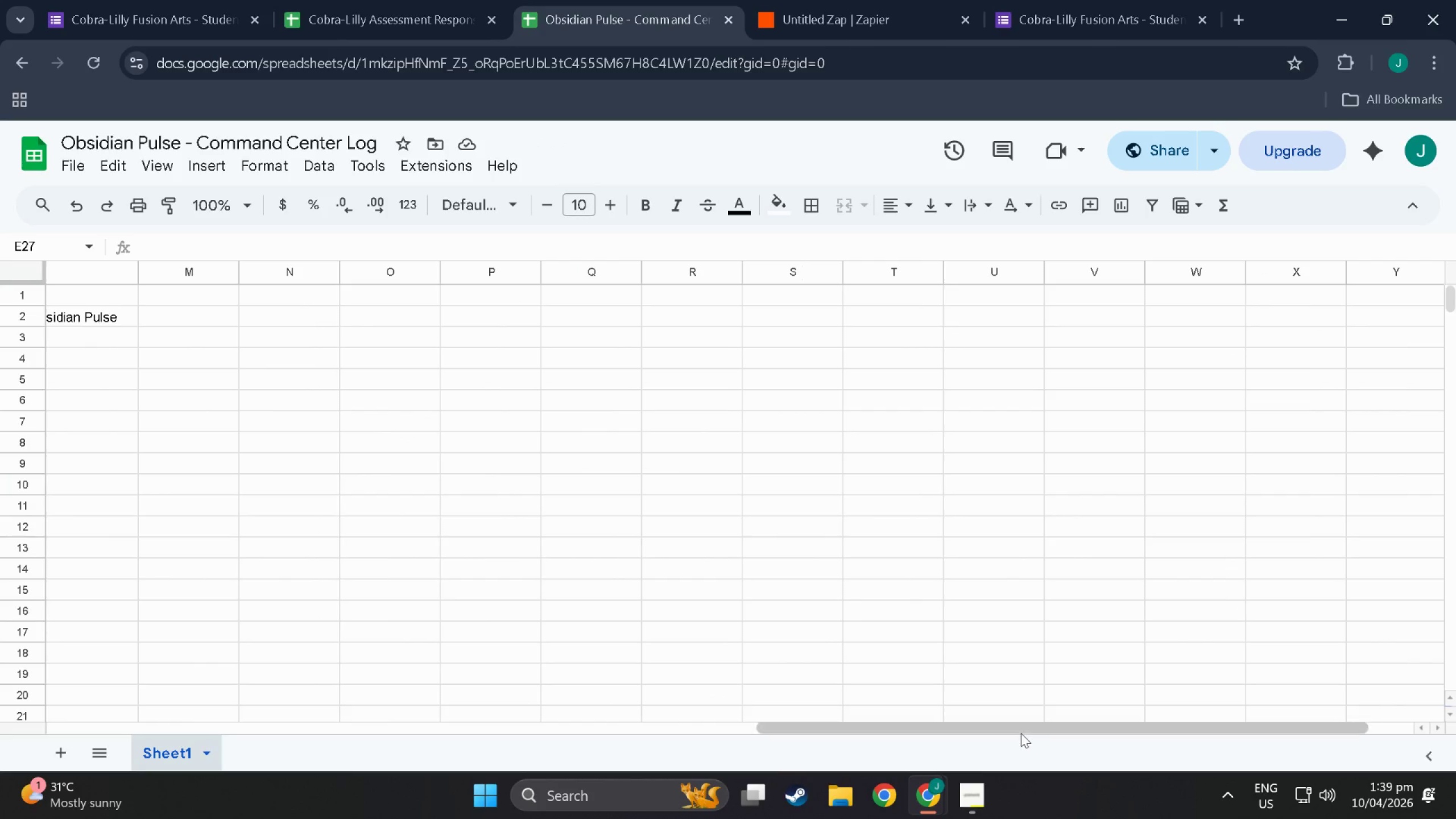 
left_click_drag(start_coordinate=[1019, 733], to_coordinate=[131, 694])
 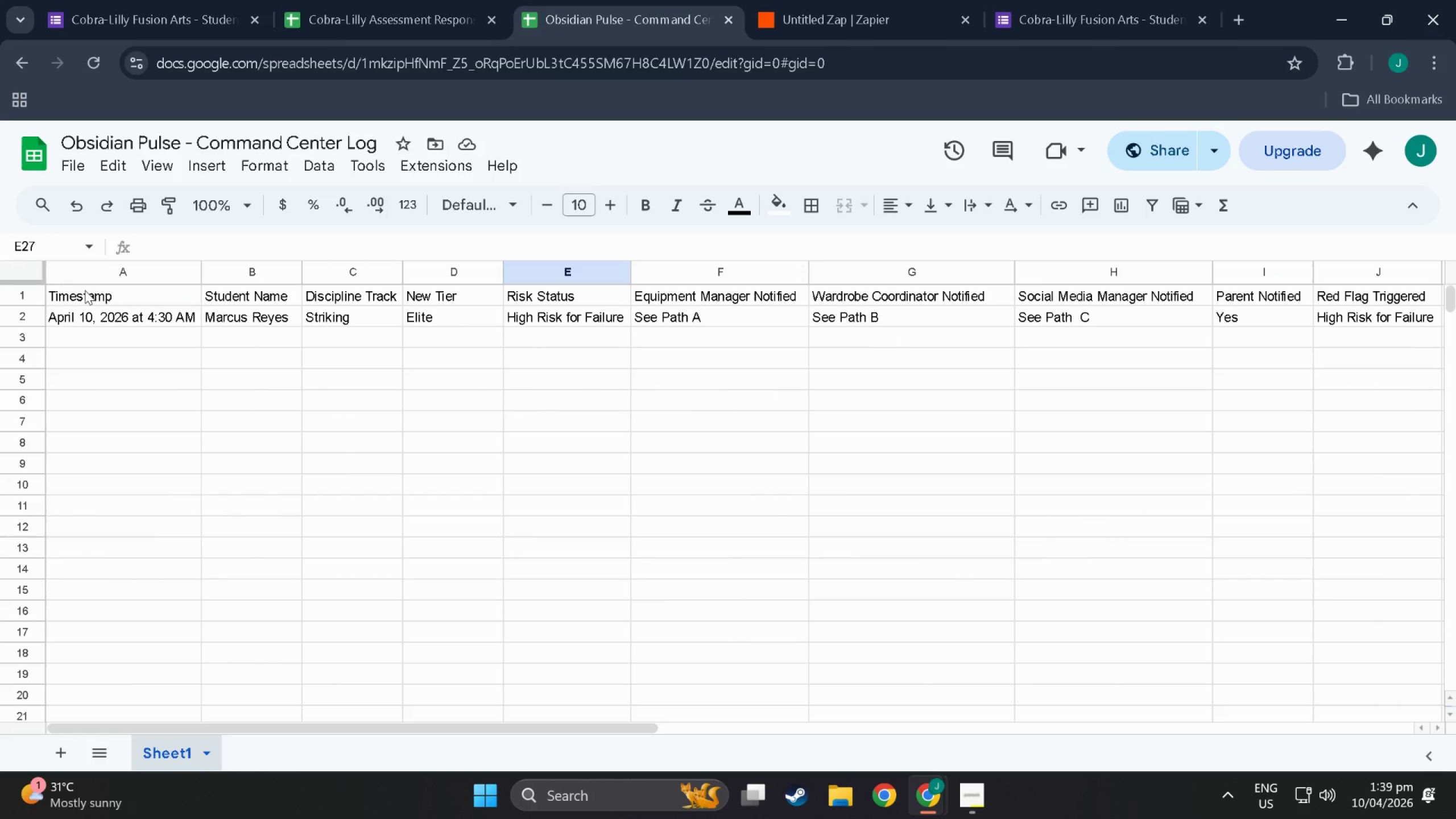 
left_click_drag(start_coordinate=[85, 290], to_coordinate=[1312, 296])
 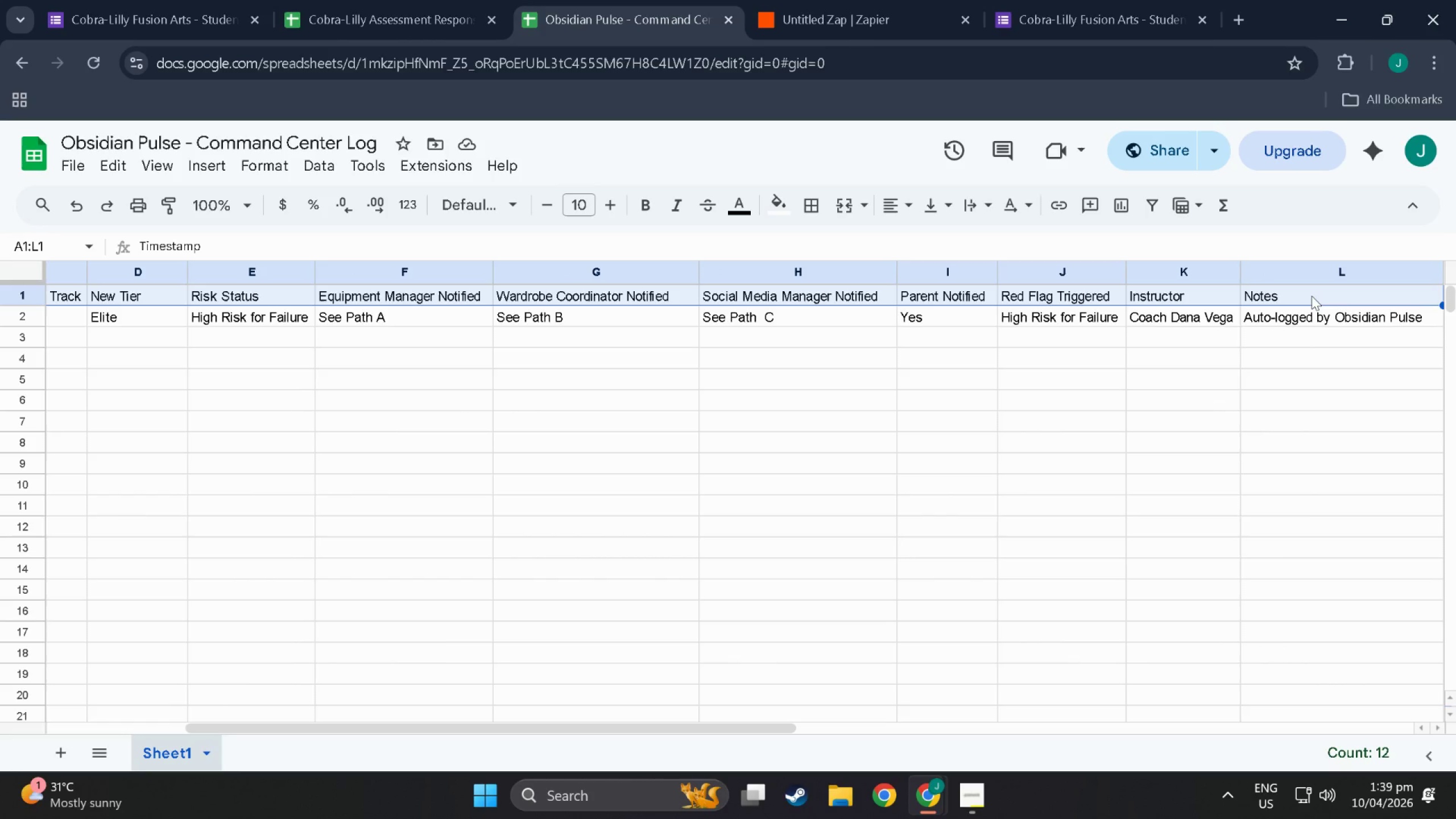 
key(Control+B)
 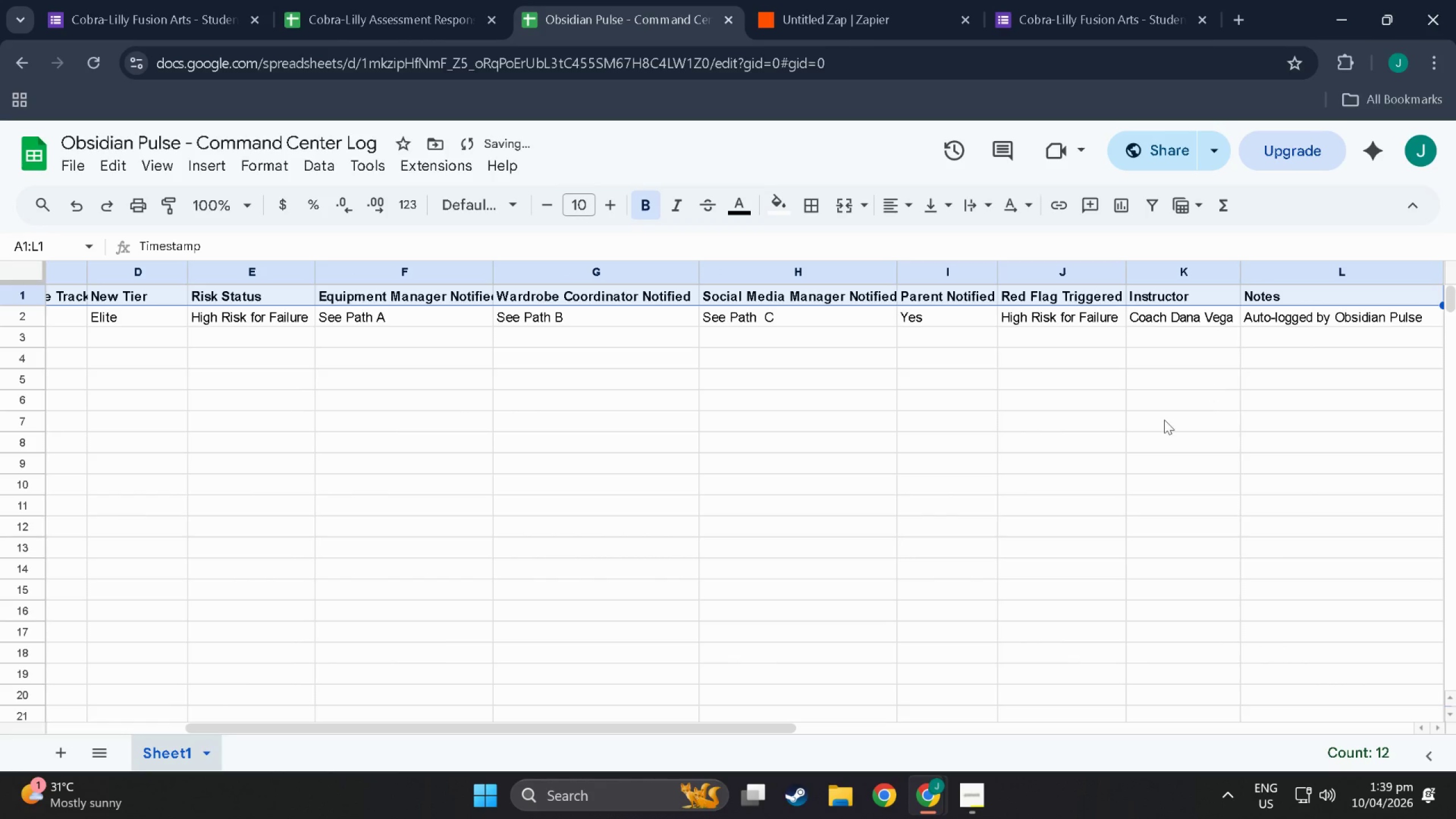 
left_click([1164, 420])
 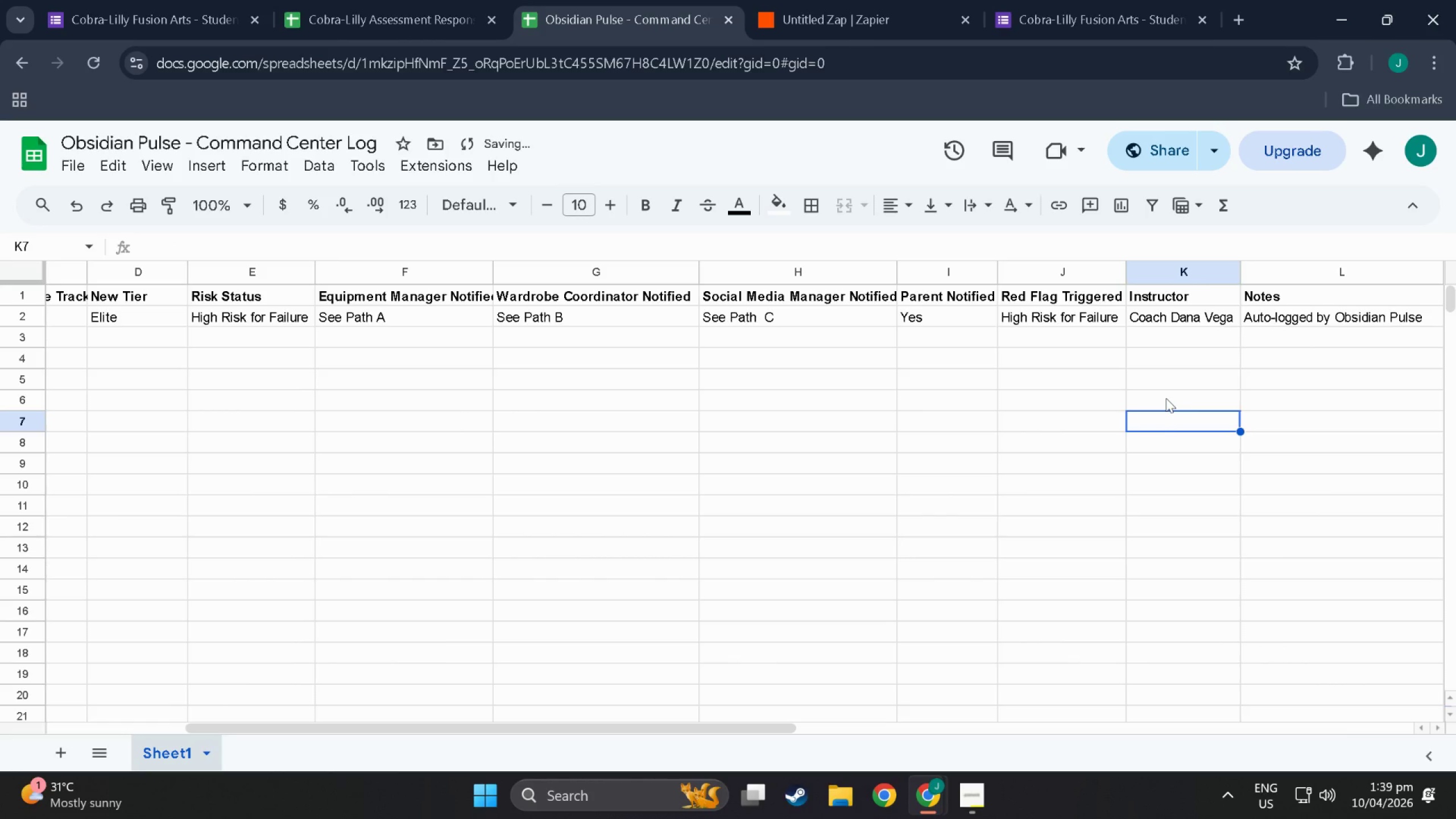 
left_click_drag(start_coordinate=[1148, 383], to_coordinate=[0, 548])
 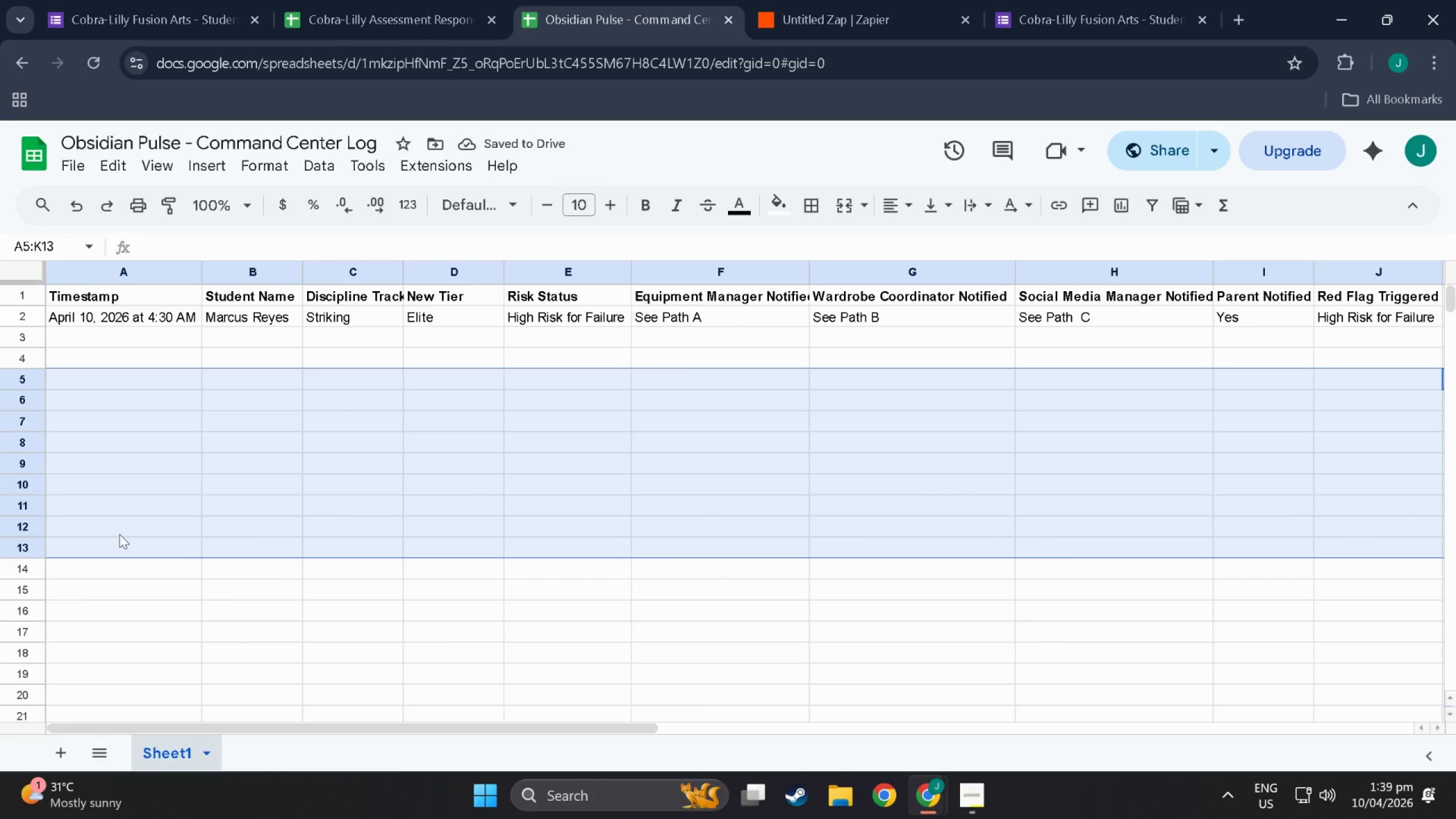 
key(Alt+AltLeft)
 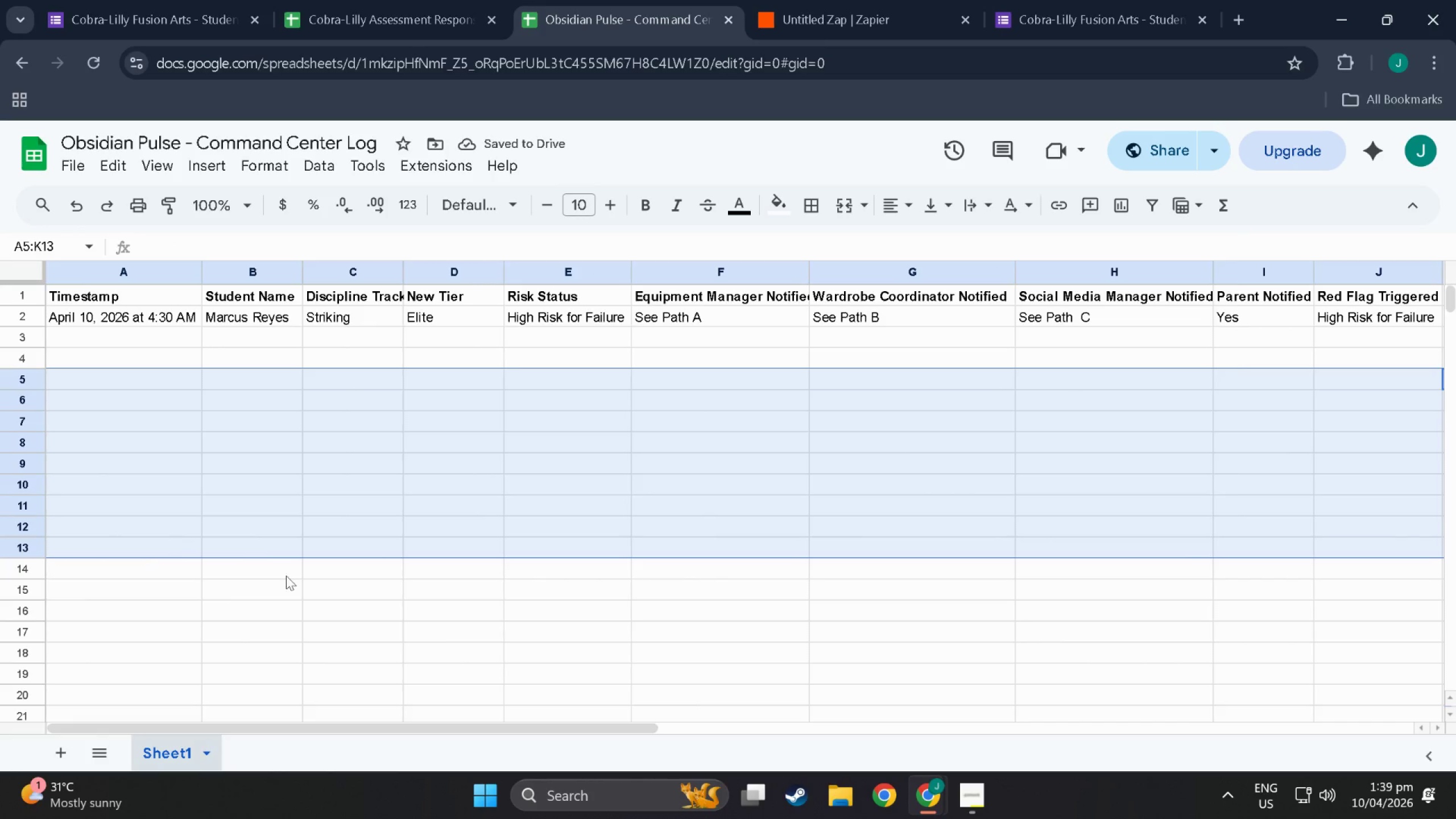 
key(Alt+Tab)
 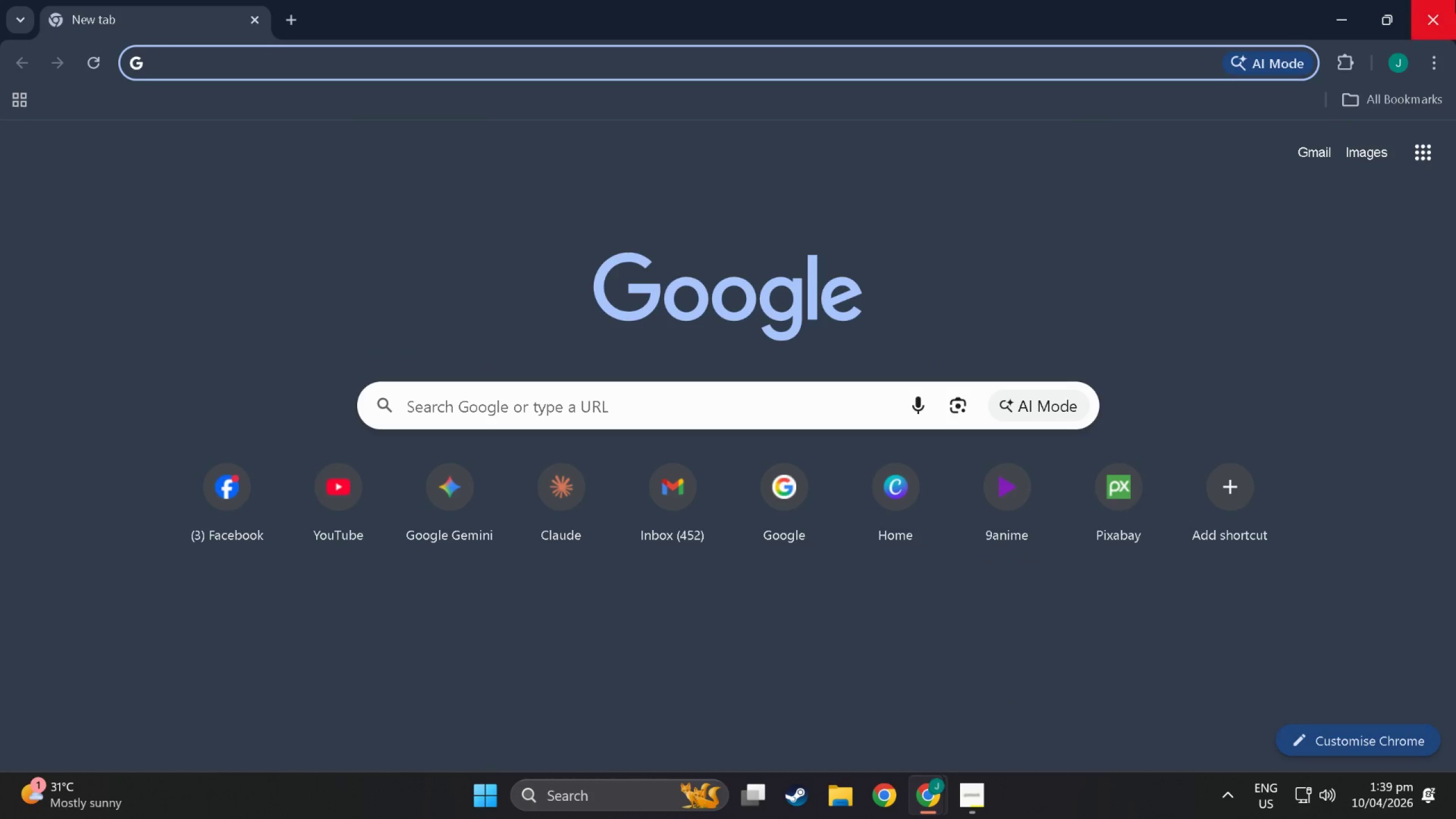 
left_click([1451, 0])
 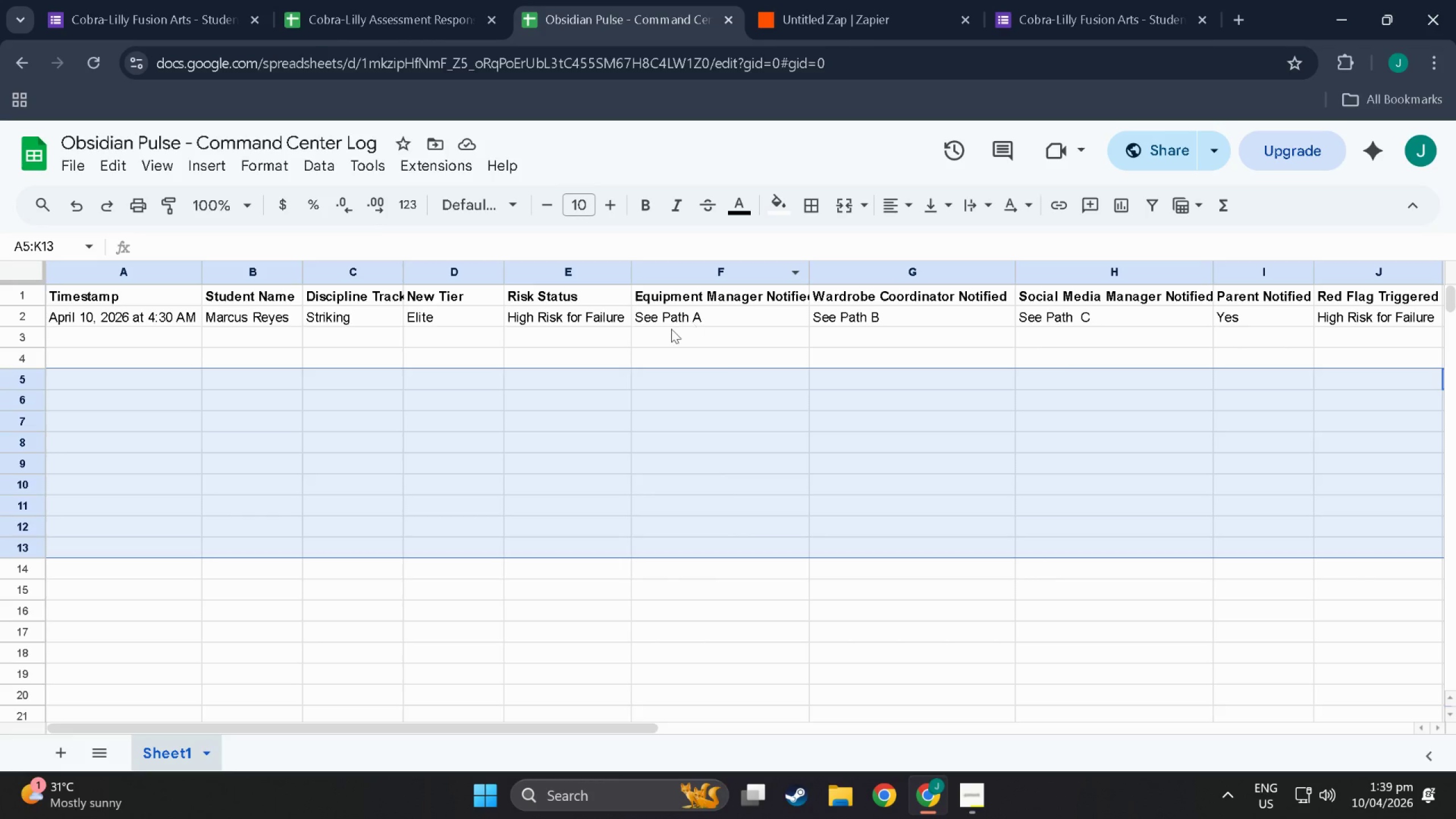 
key(Alt+Tab)
 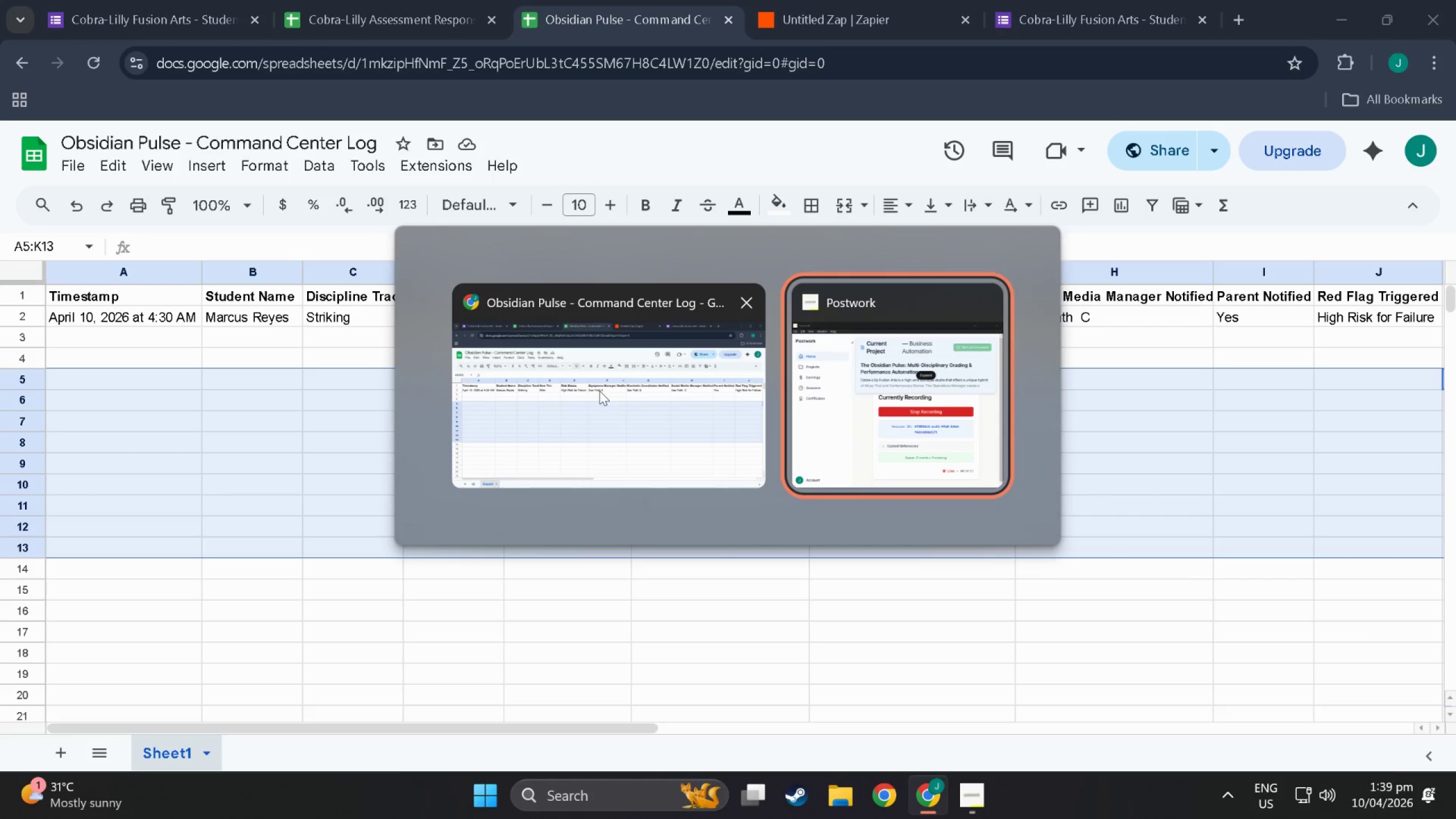 
key(Alt+Tab)
 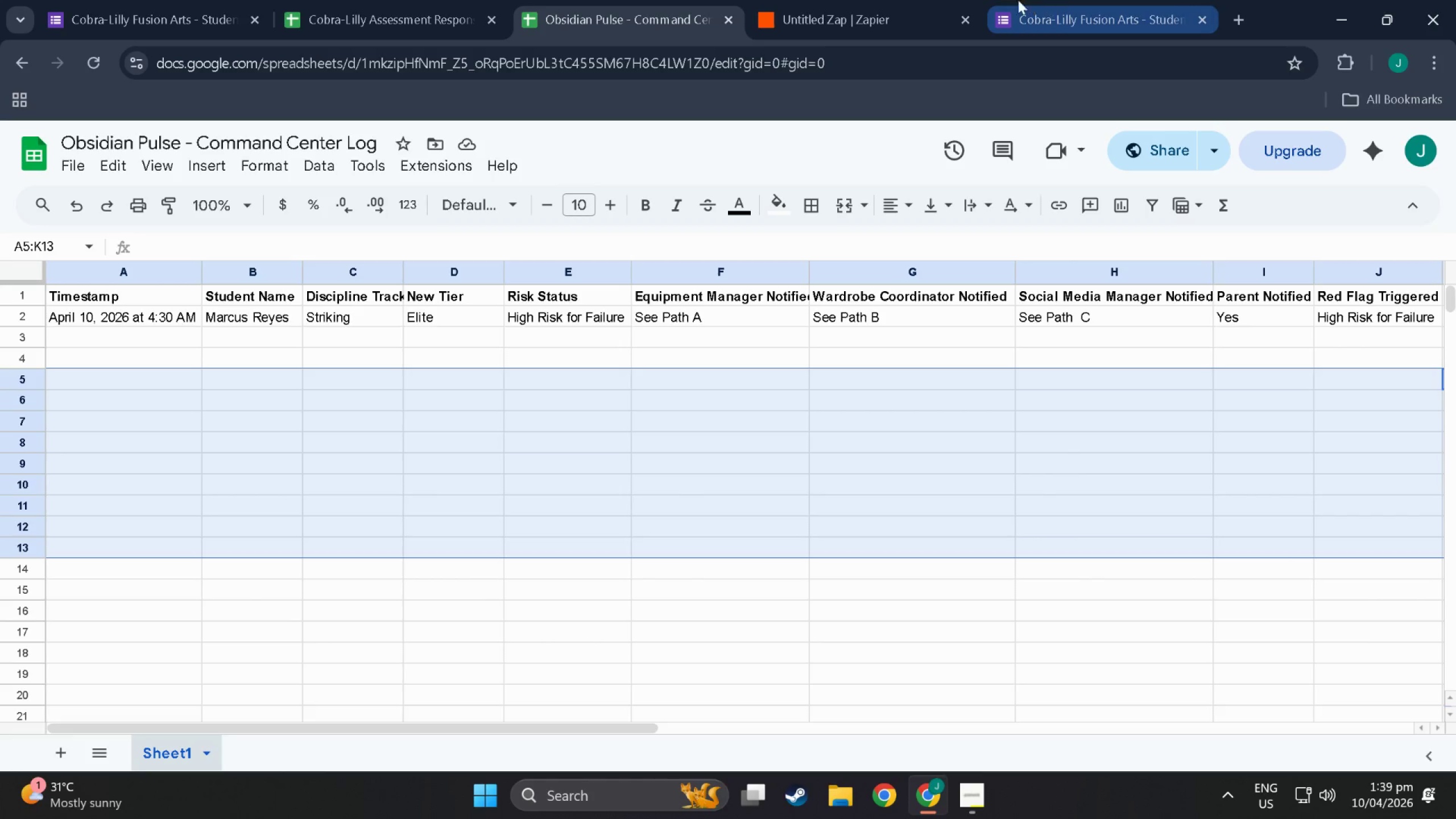 
left_click([856, 0])
 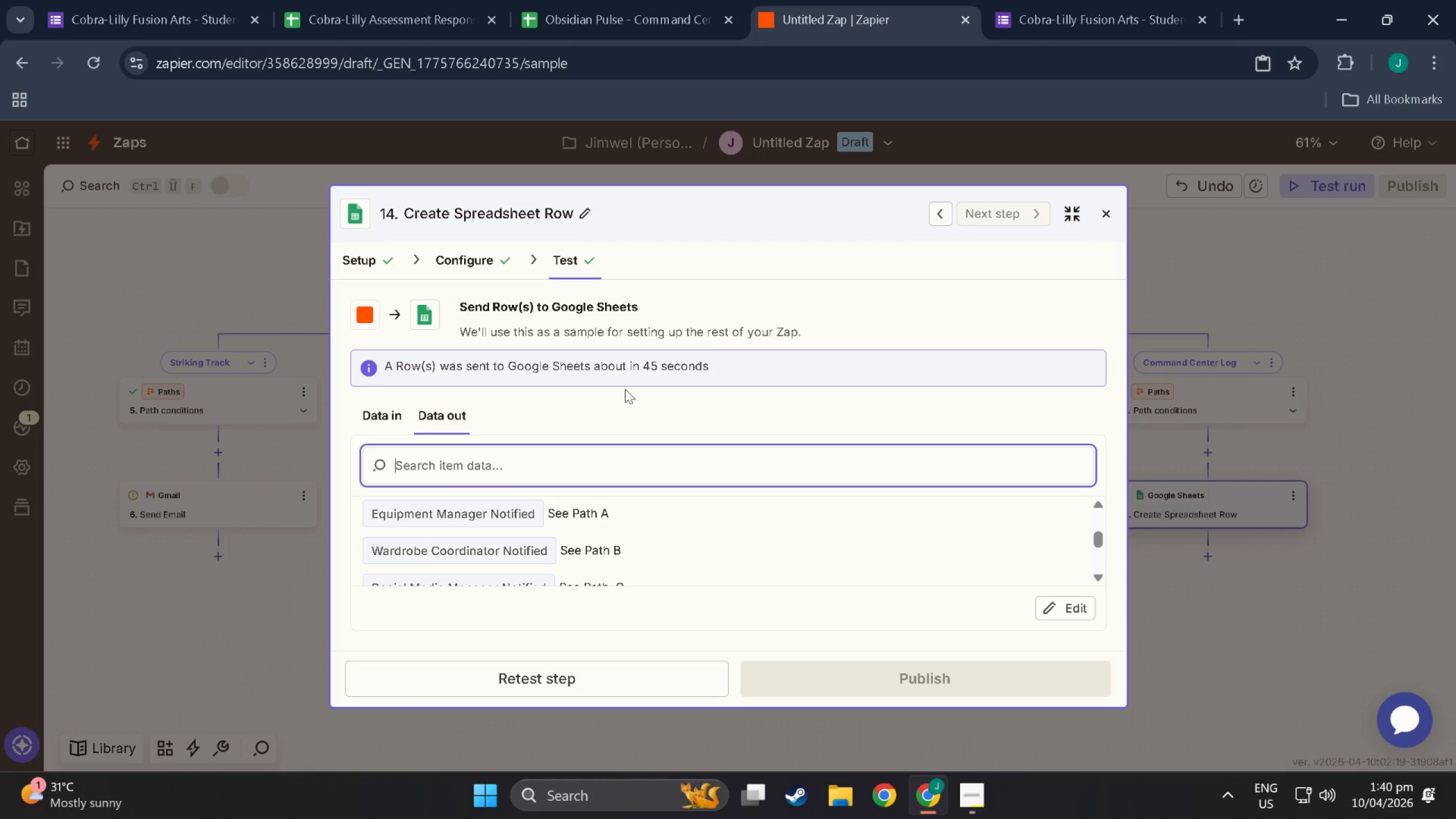 
wait(65.51)
 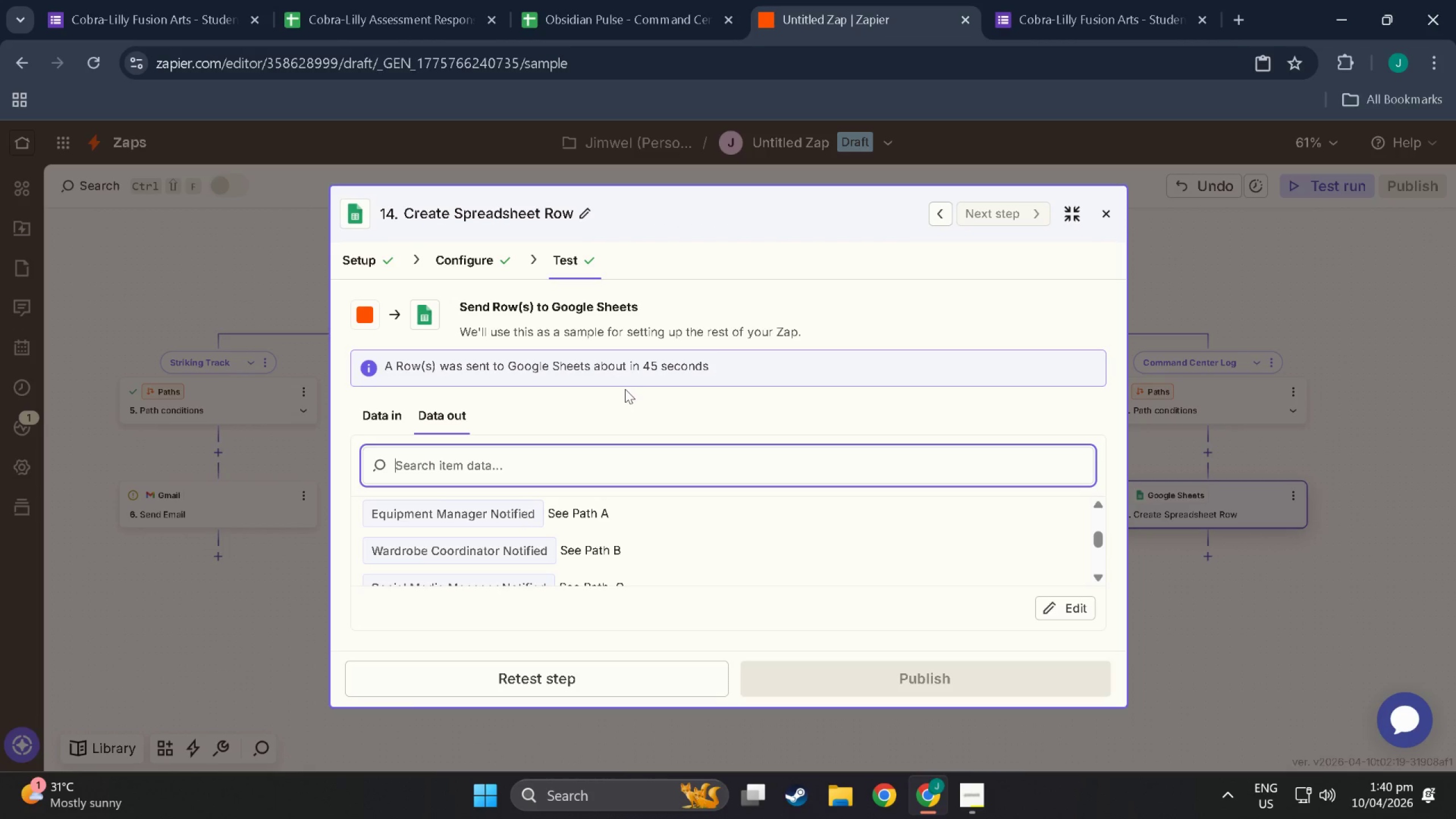 
left_click([1106, 213])
 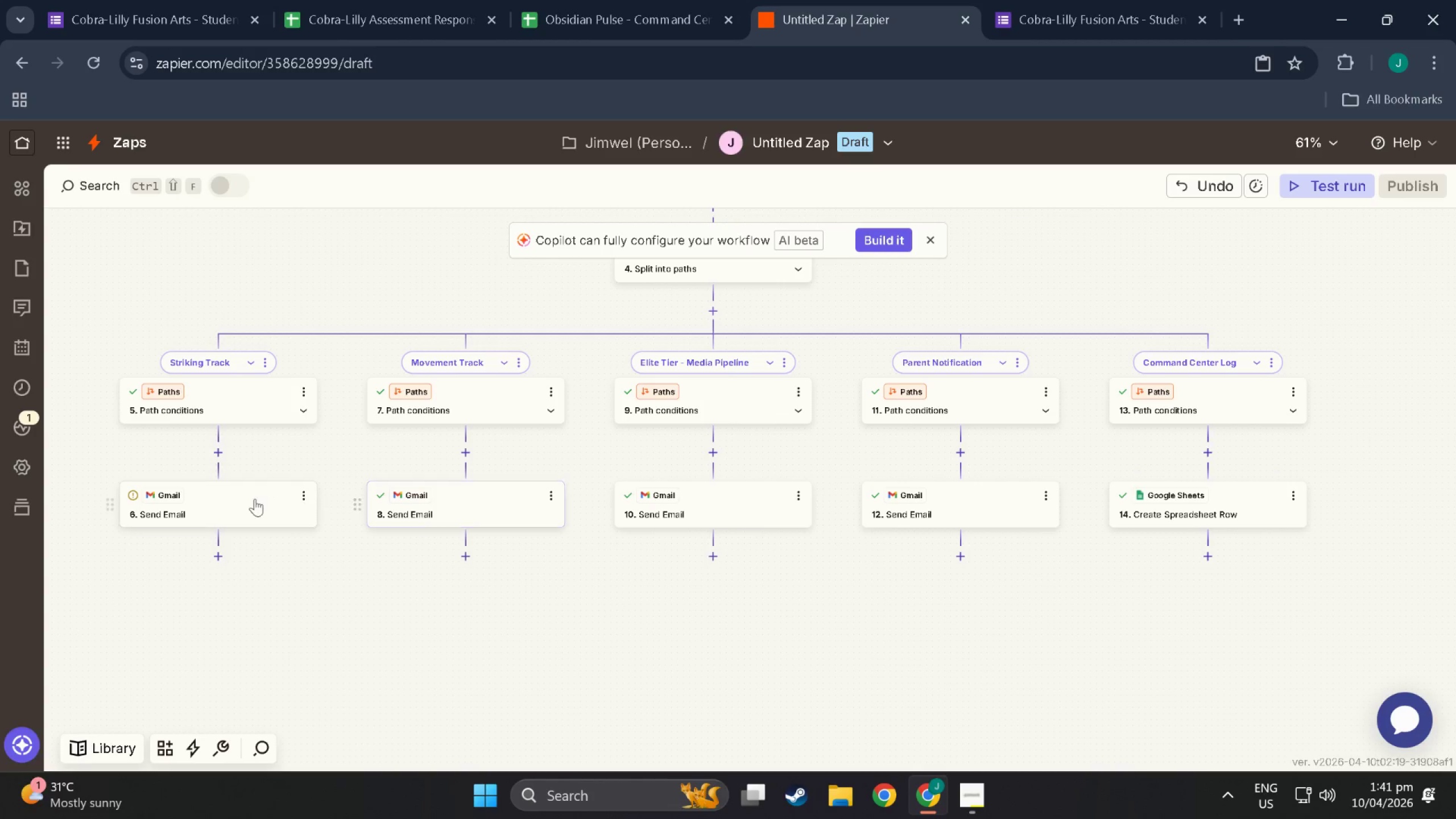 
left_click([238, 503])
 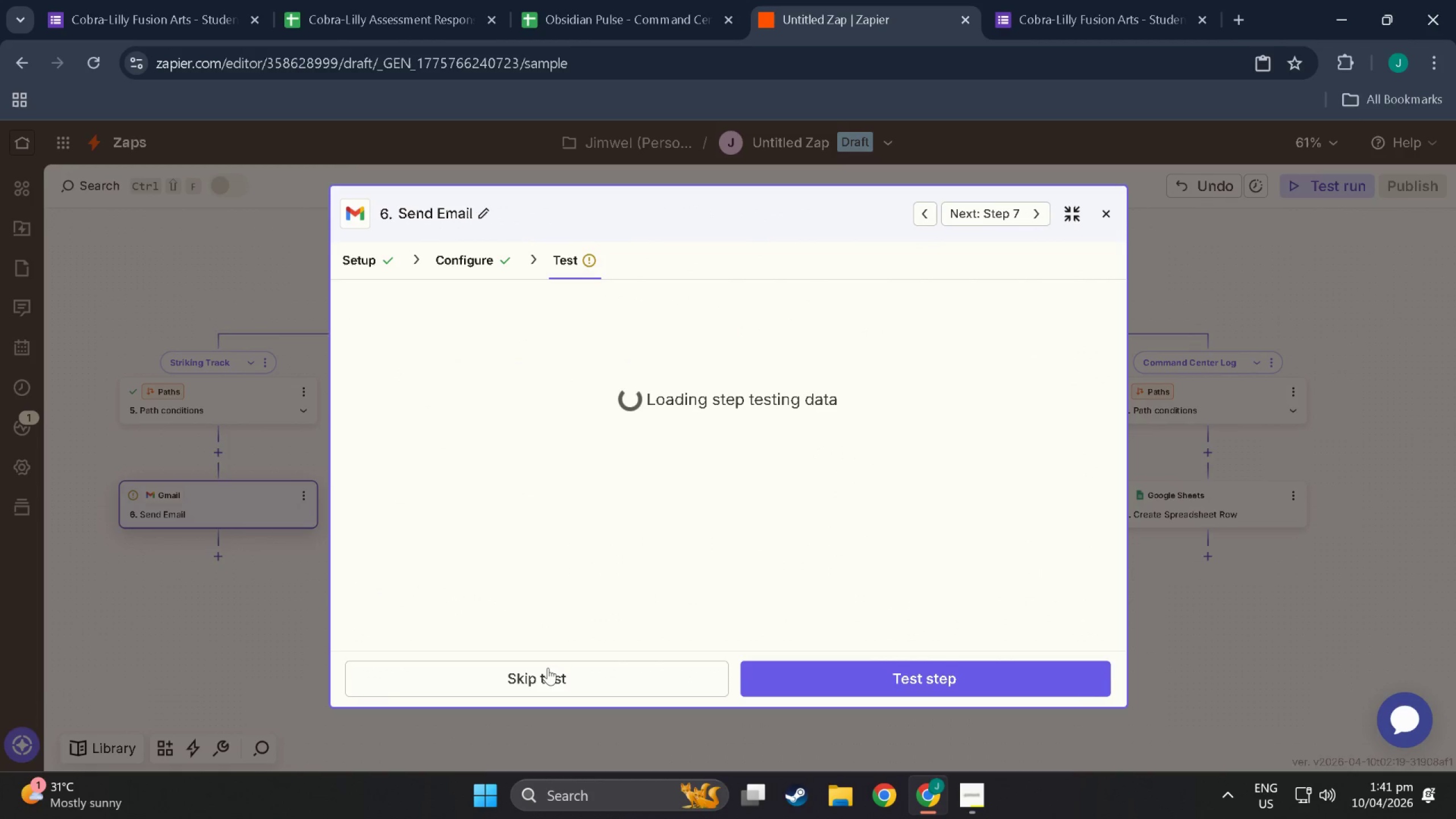 
left_click([548, 668])
 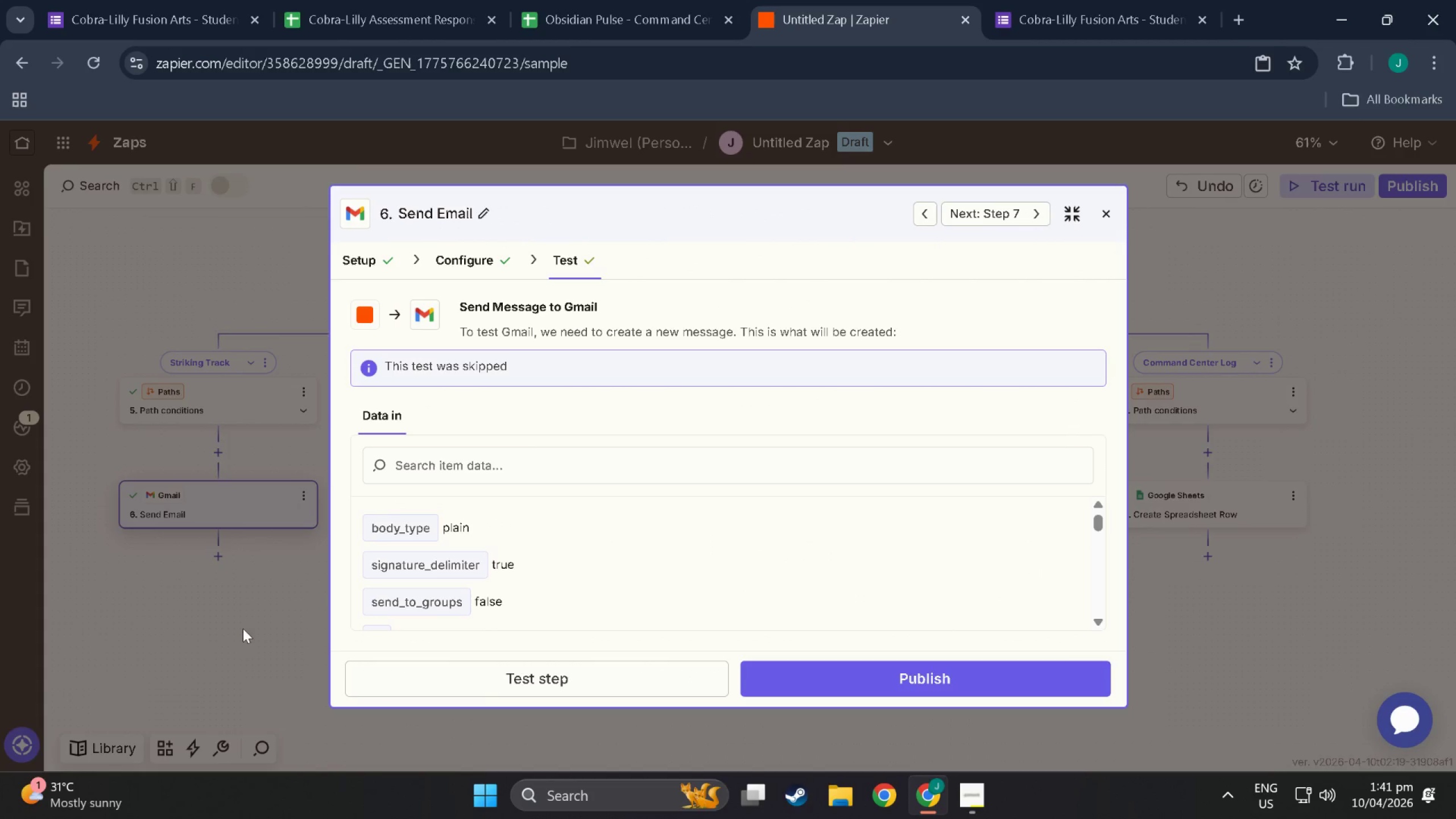 
left_click([235, 628])
 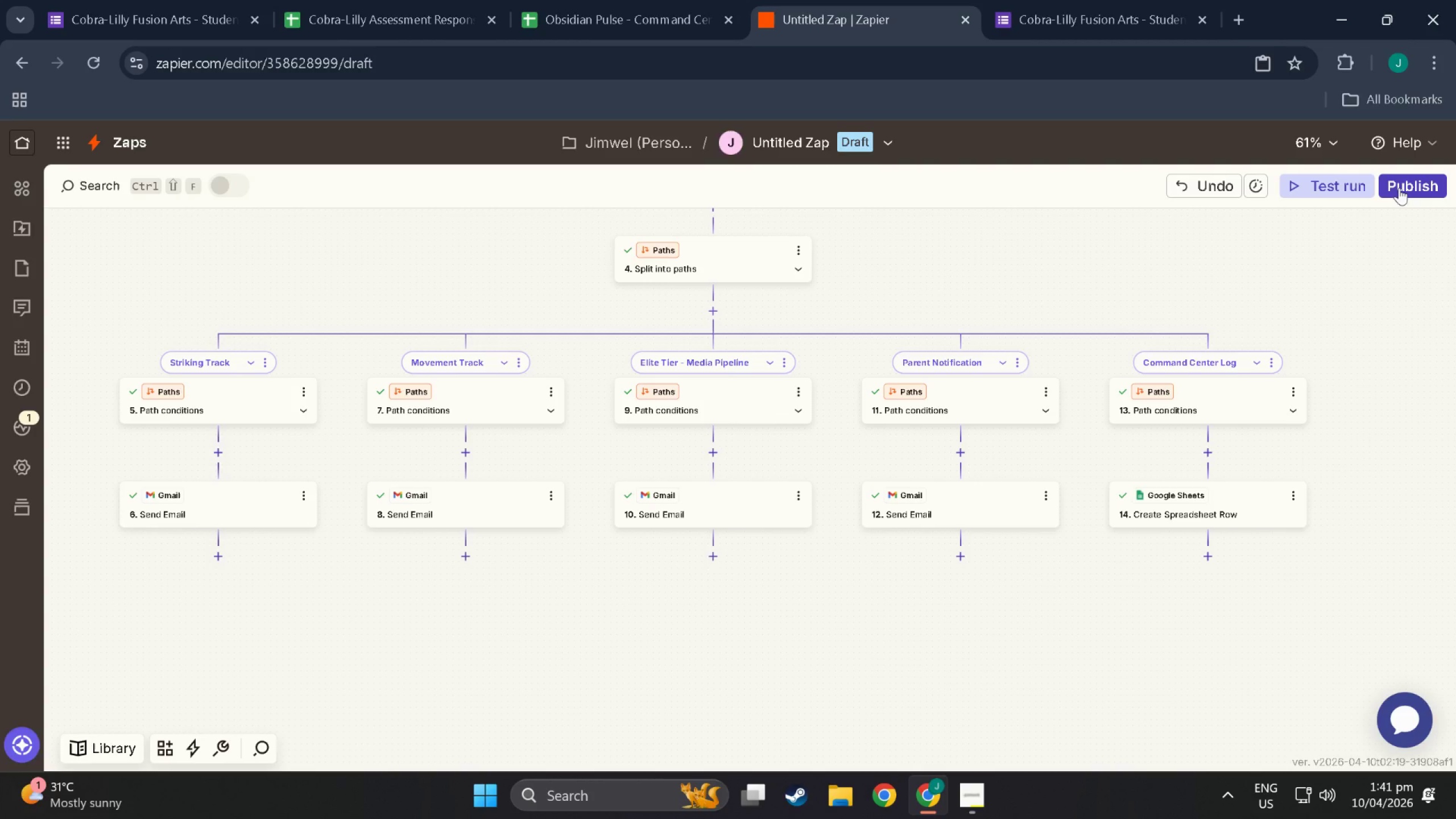 
wait(5.53)
 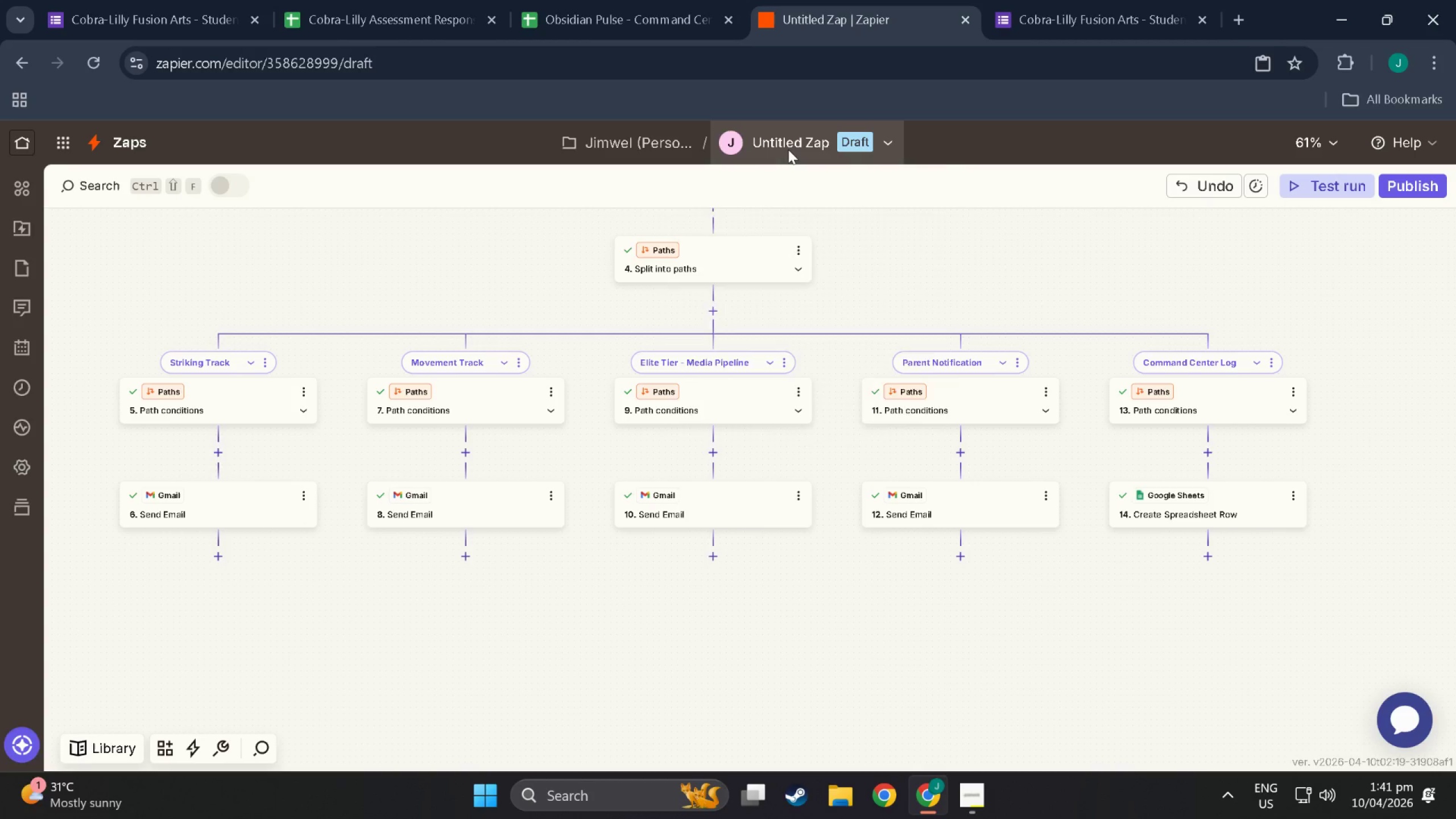 
left_click([788, 150])
 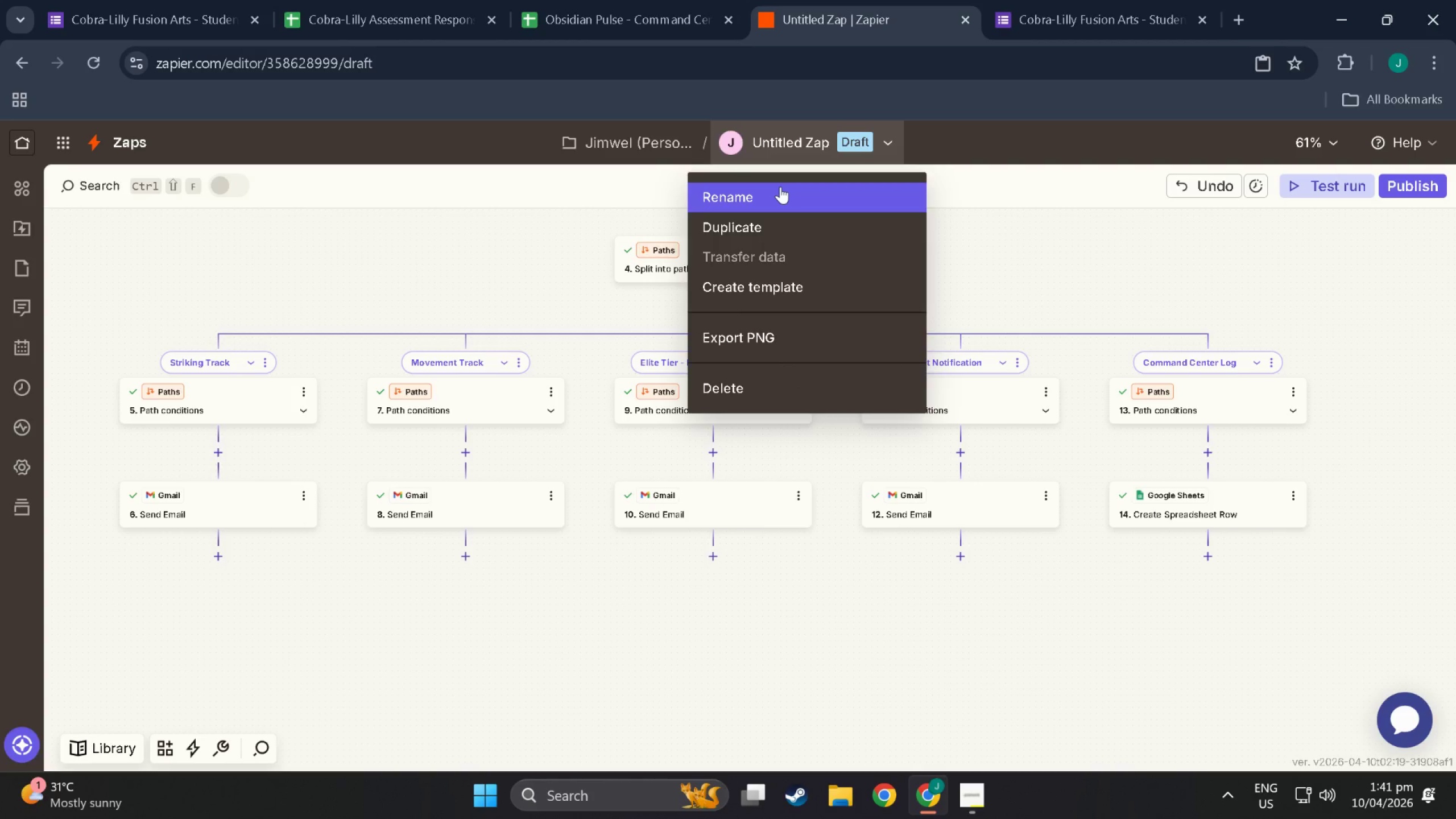 
scroll: coordinate [788, 150], scroll_direction: up, amount: 2.0
 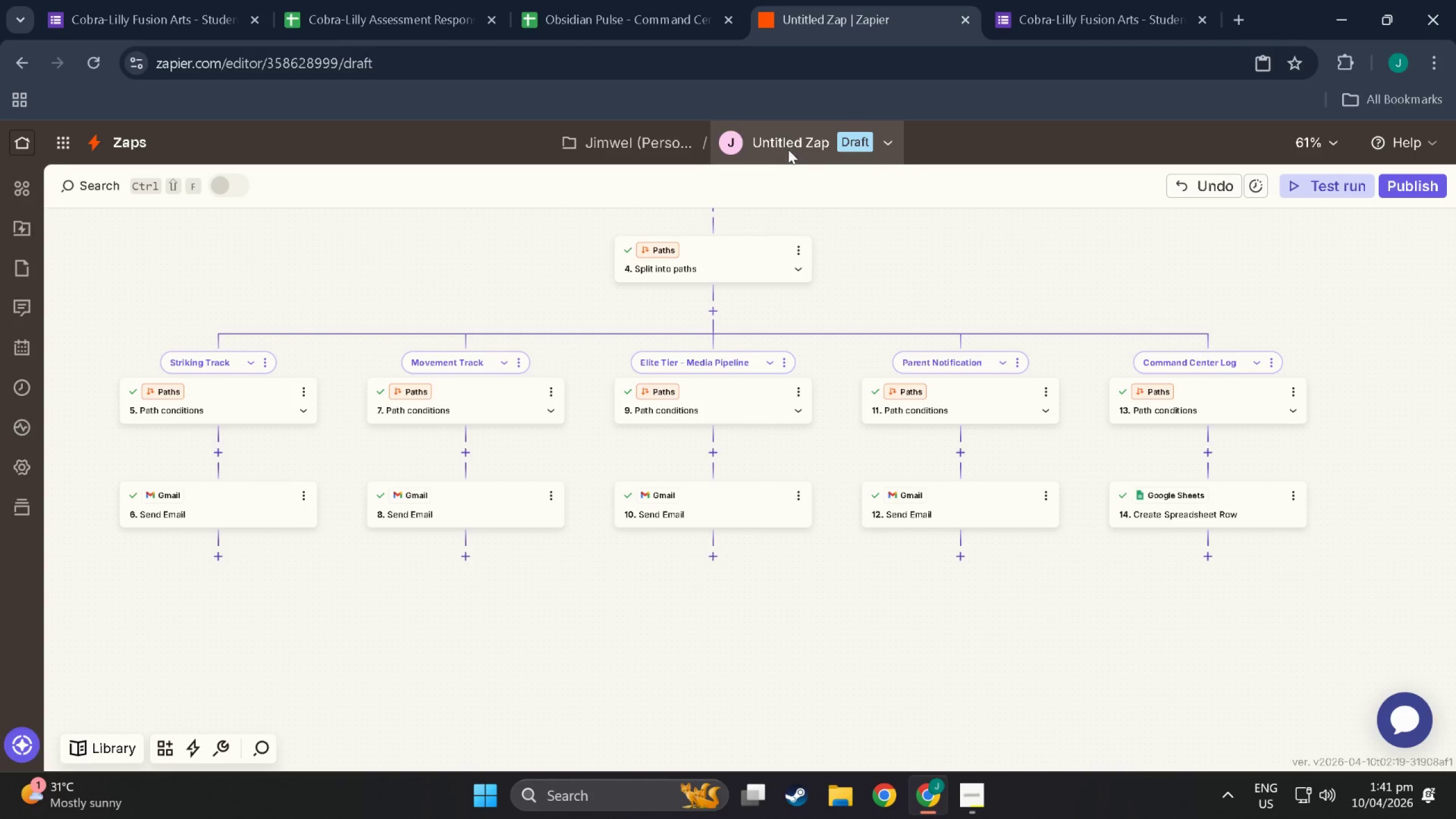 
left_click([780, 187])
 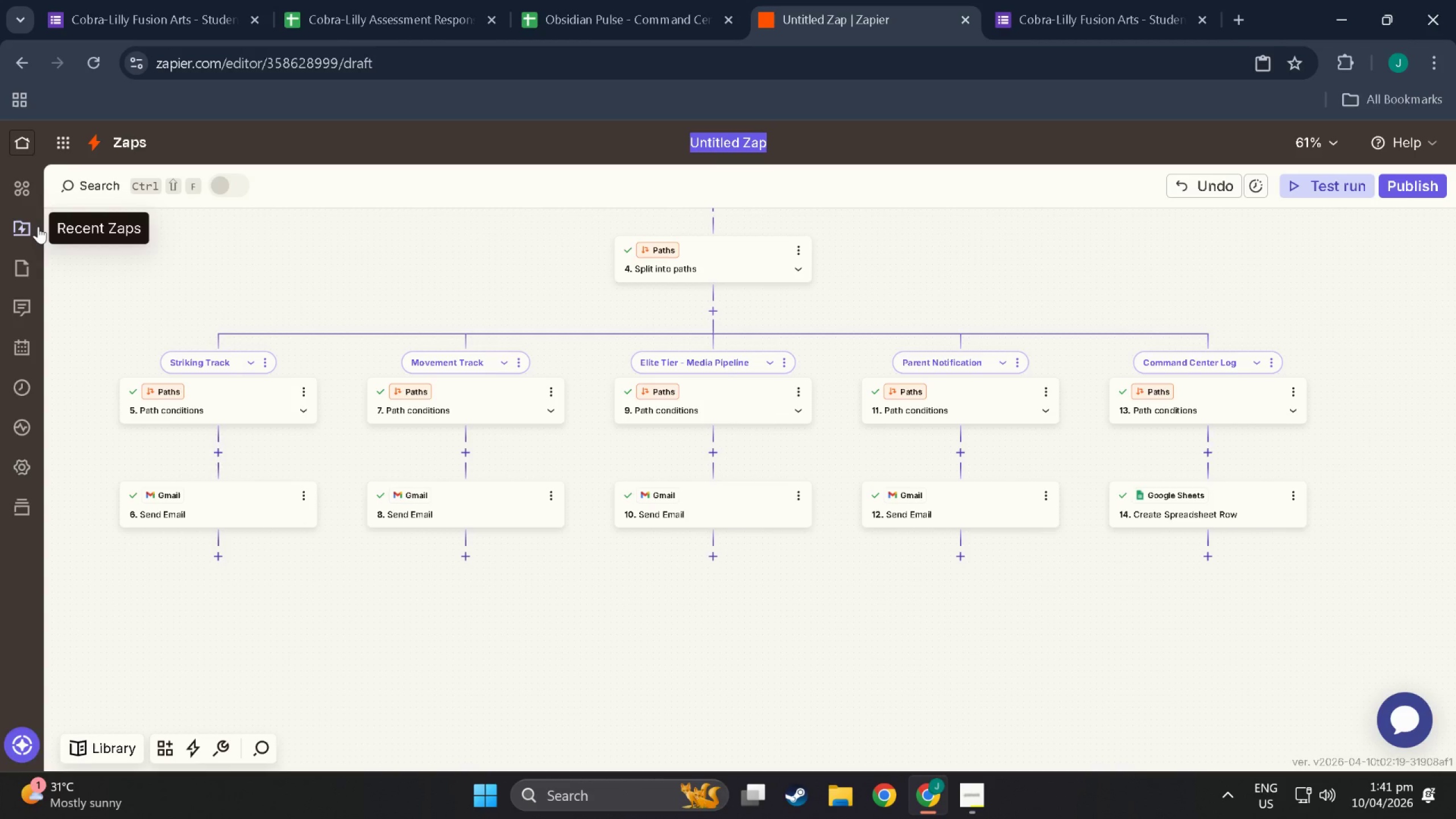 
wait(46.42)
 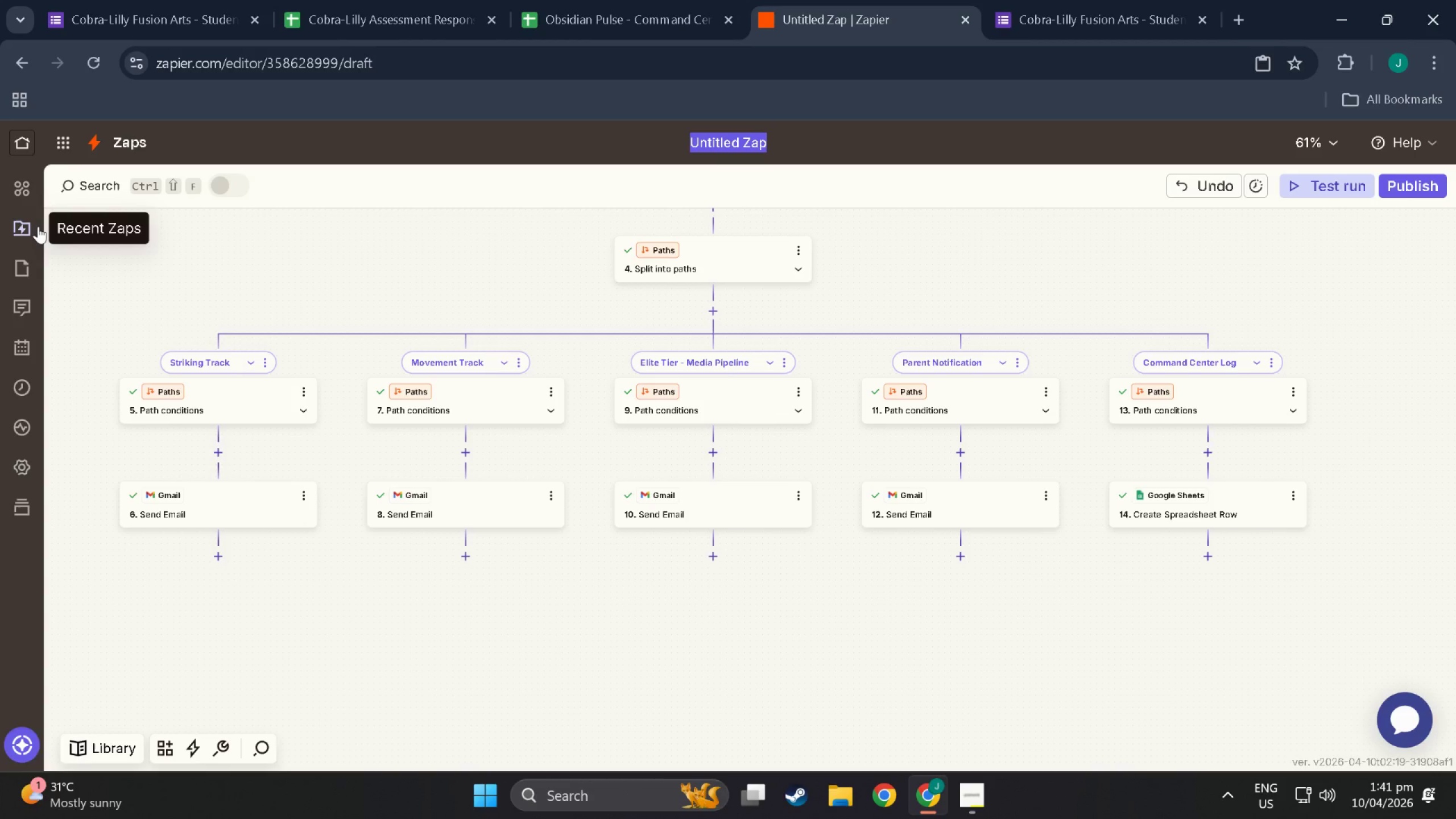 
scroll: coordinate [782, 406], scroll_direction: up, amount: 17.0
 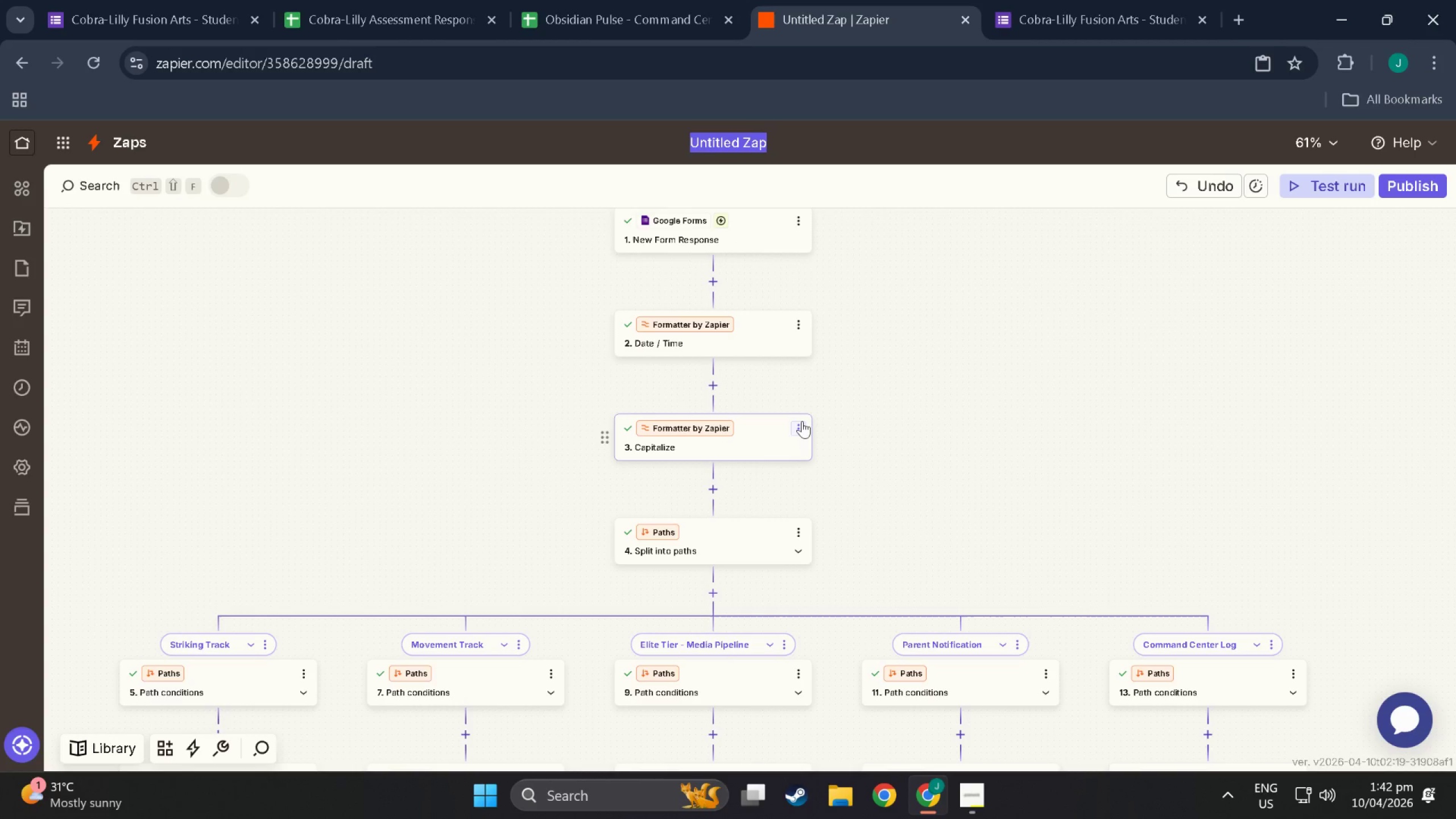 
left_click([802, 421])
 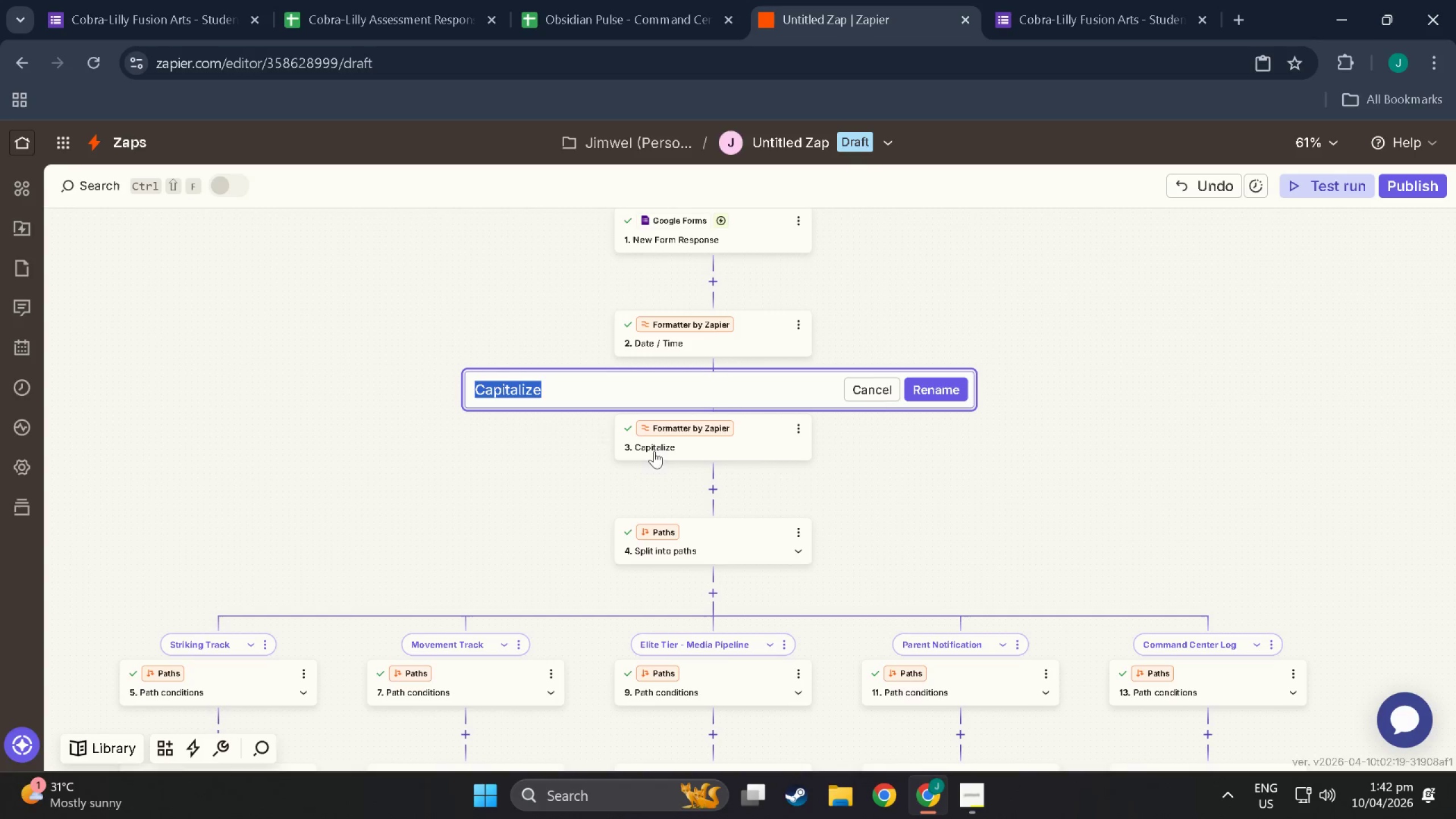 
left_click([580, 391])
 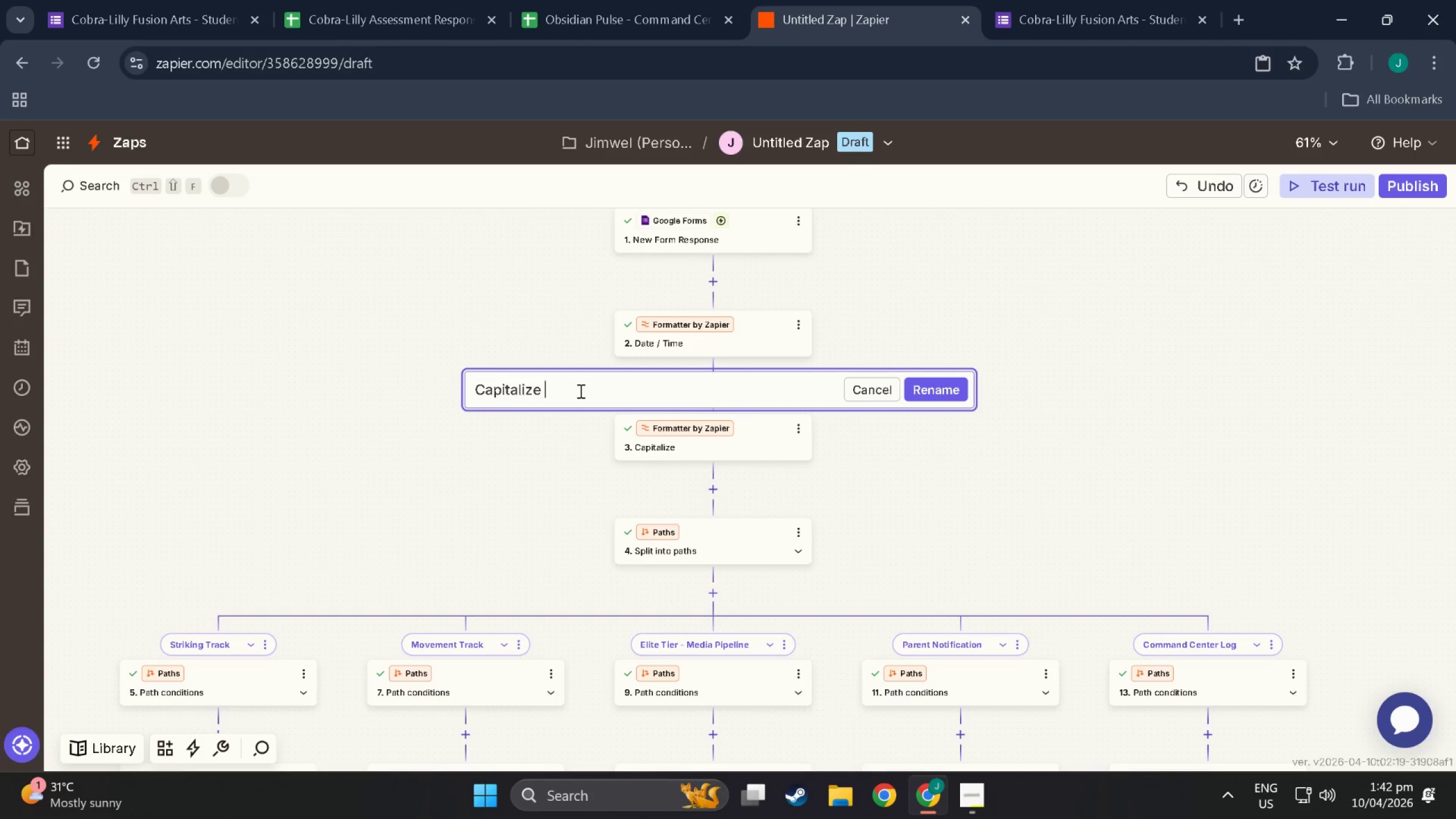 
type( Student Name)
 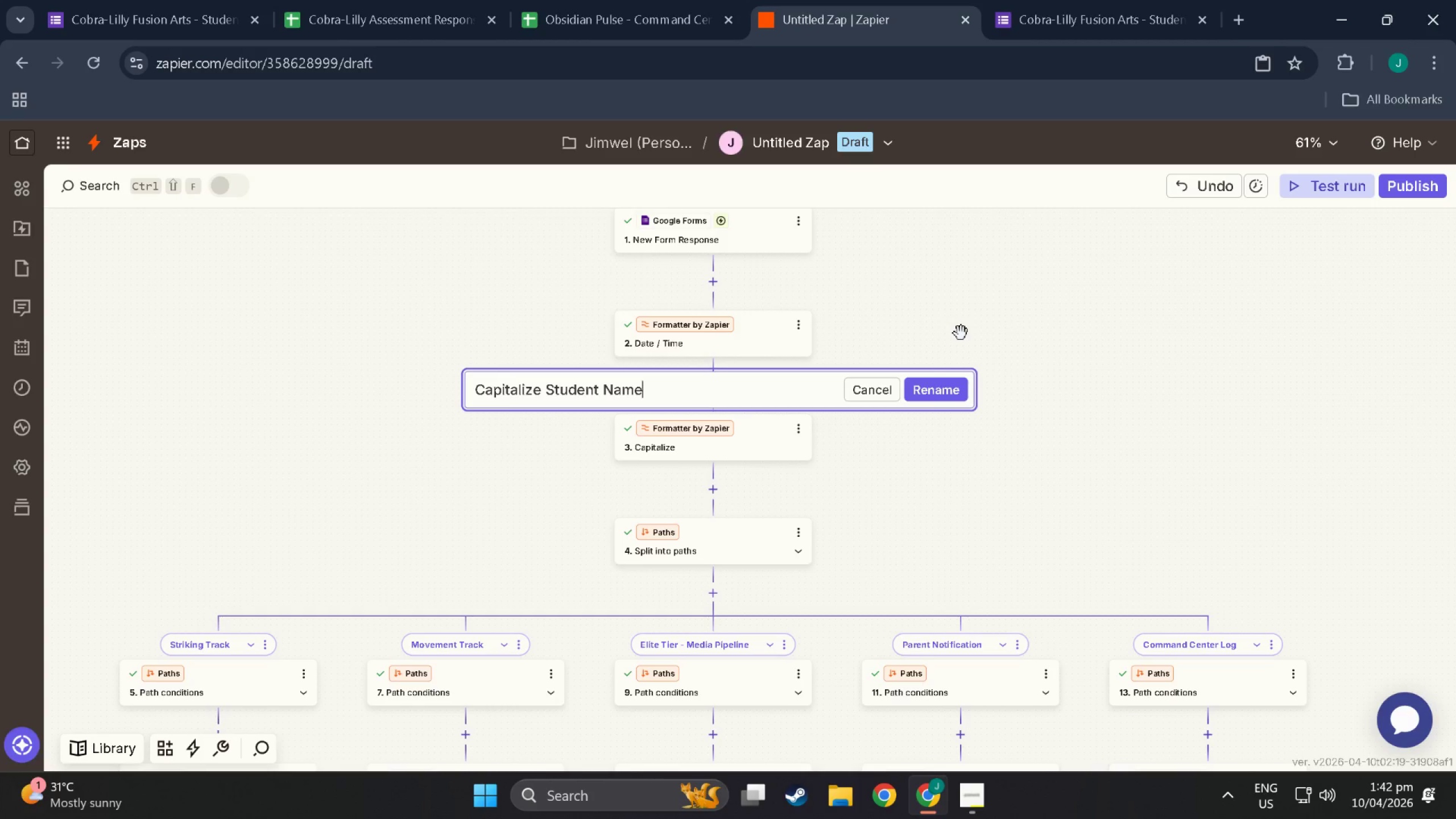 
left_click([958, 311])
 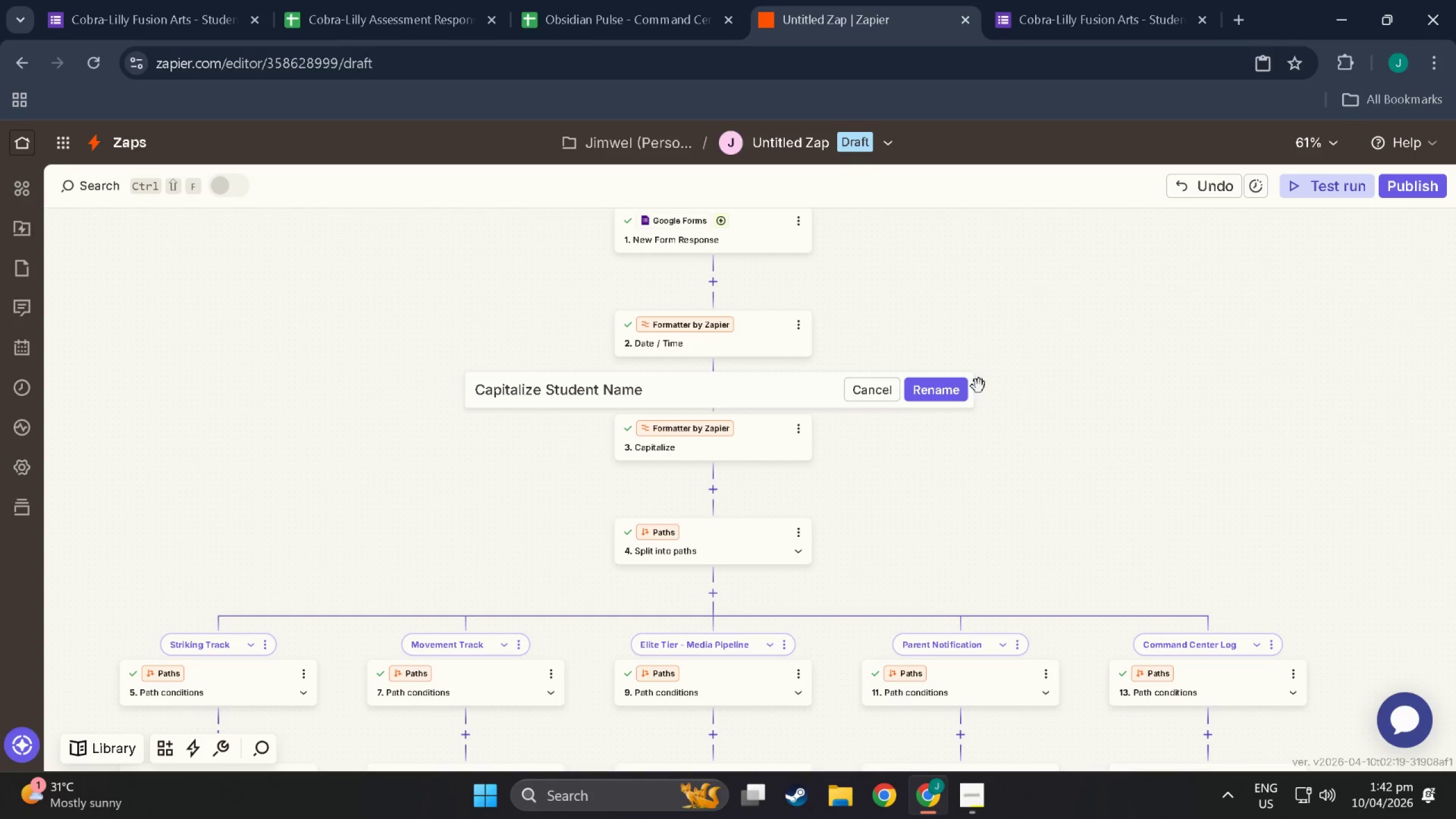 
left_click([957, 399])
 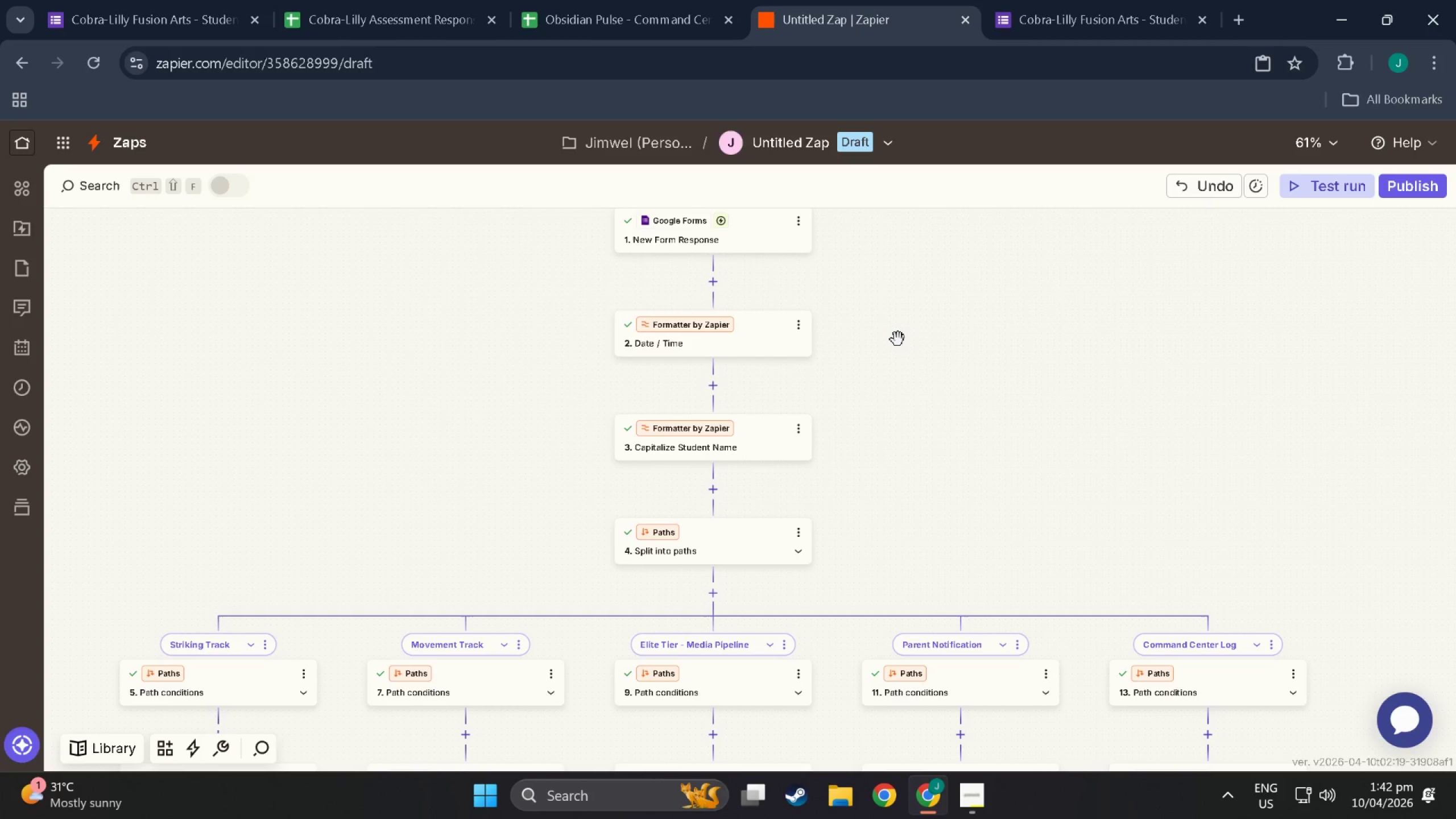 
wait(13.04)
 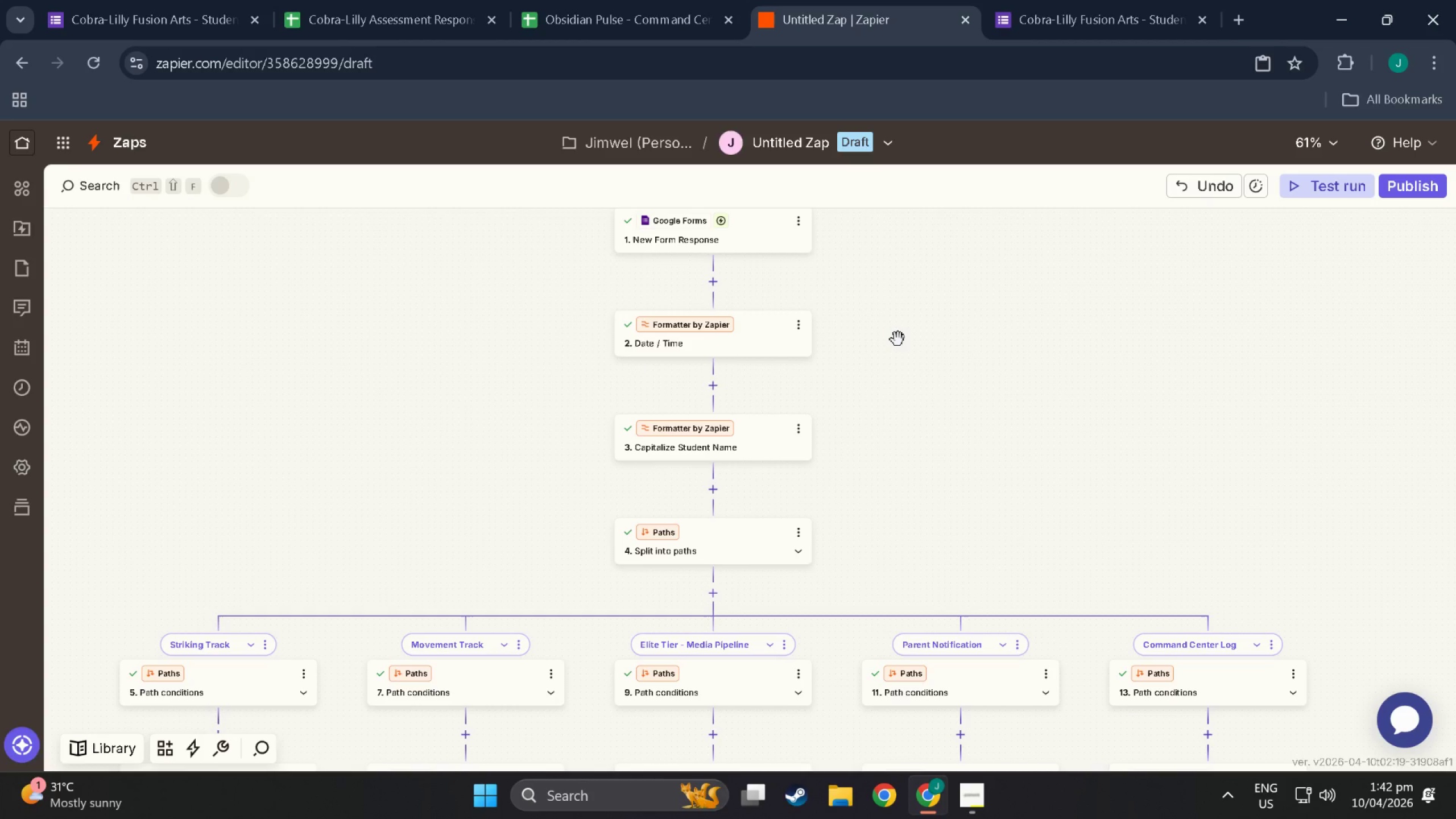 
left_click([895, 152])
 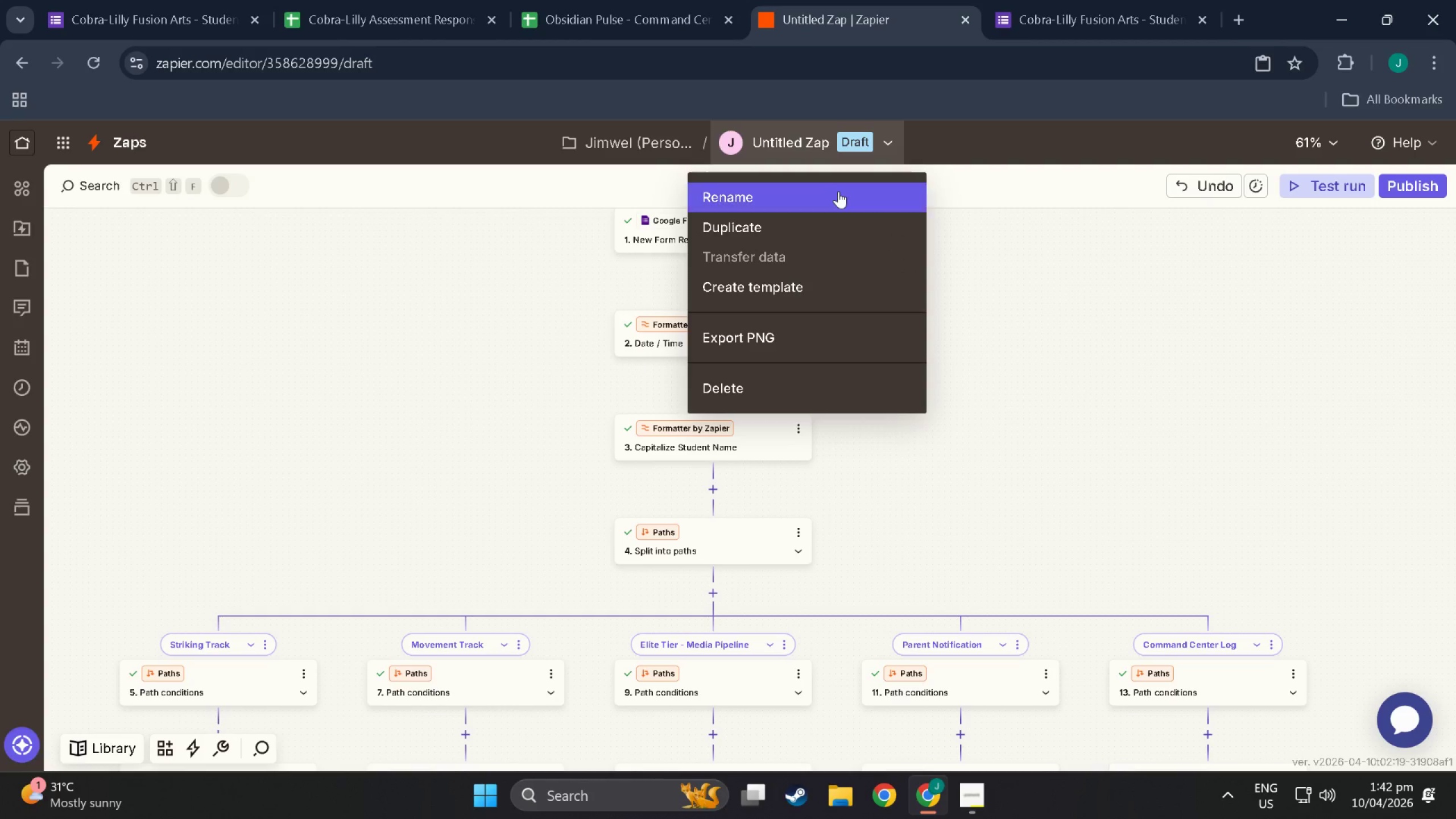 
left_click([827, 198])
 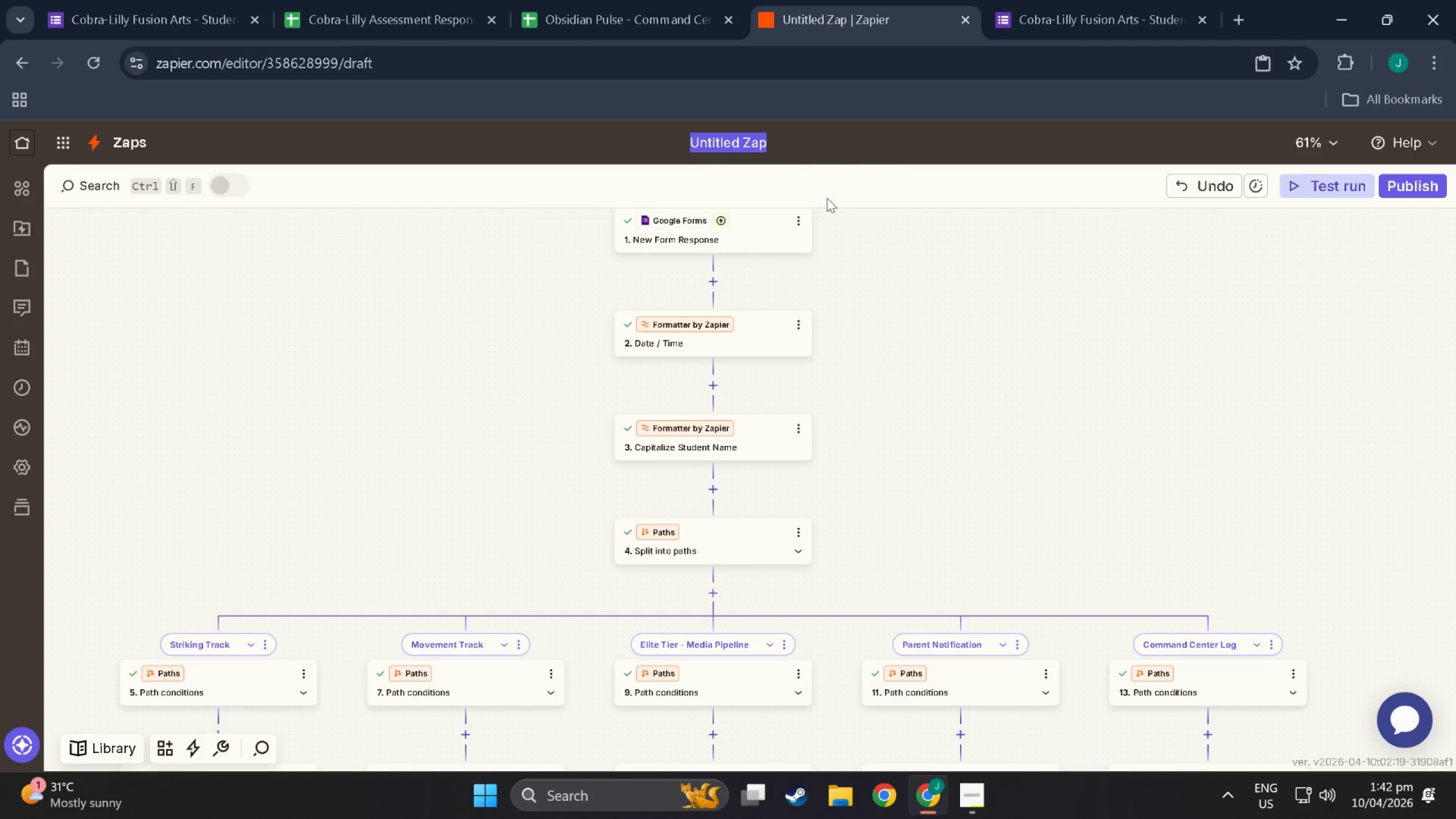 
type(Obsidian Pulse )
key(Backspace)
type(-)
key(Backspace)
type( - S)
key(Backspace)
type(Discipline & Stttake akeholder Router)
 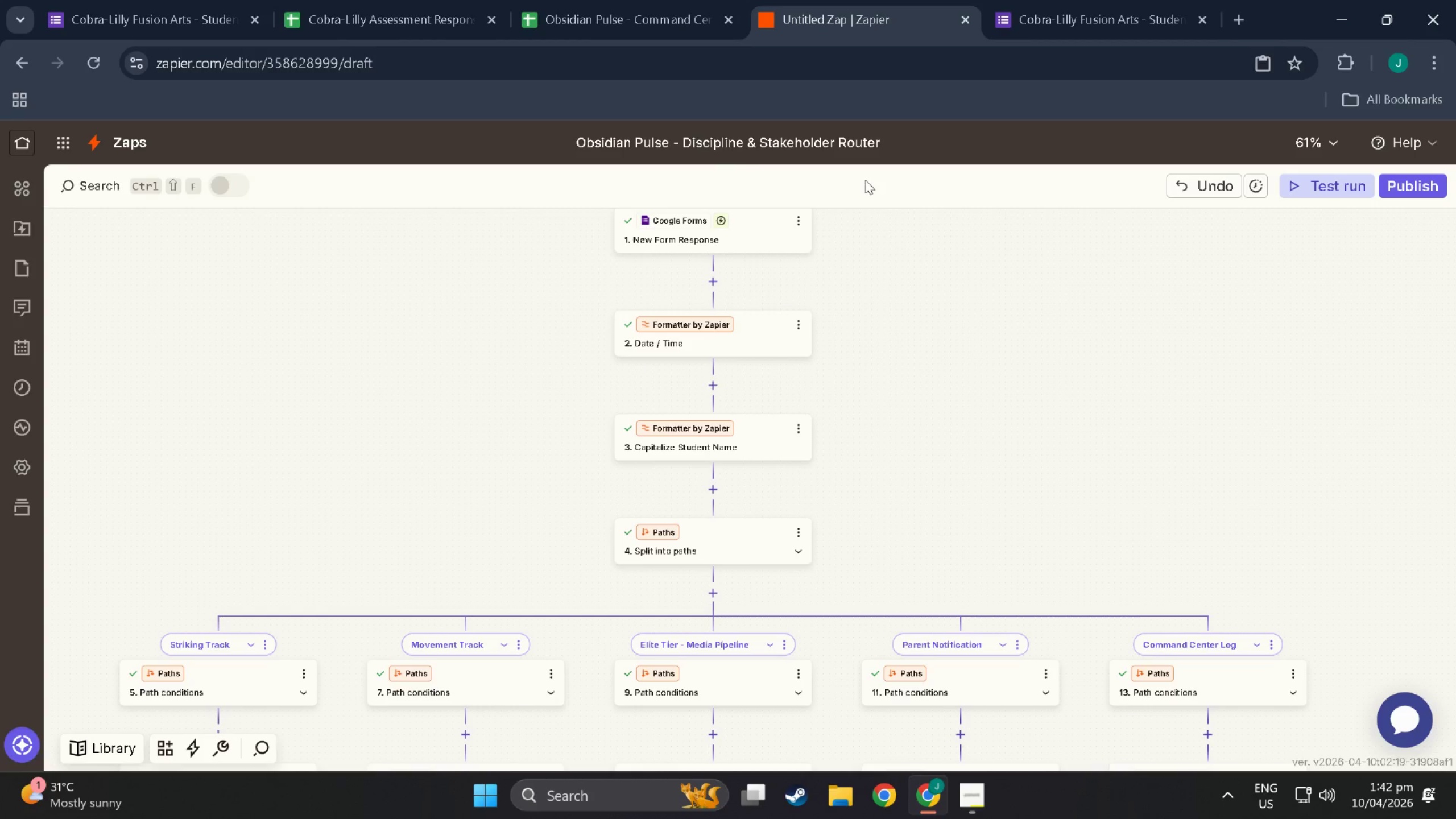 
scroll: coordinate [882, 276], scroll_direction: down, amount: 10.0
 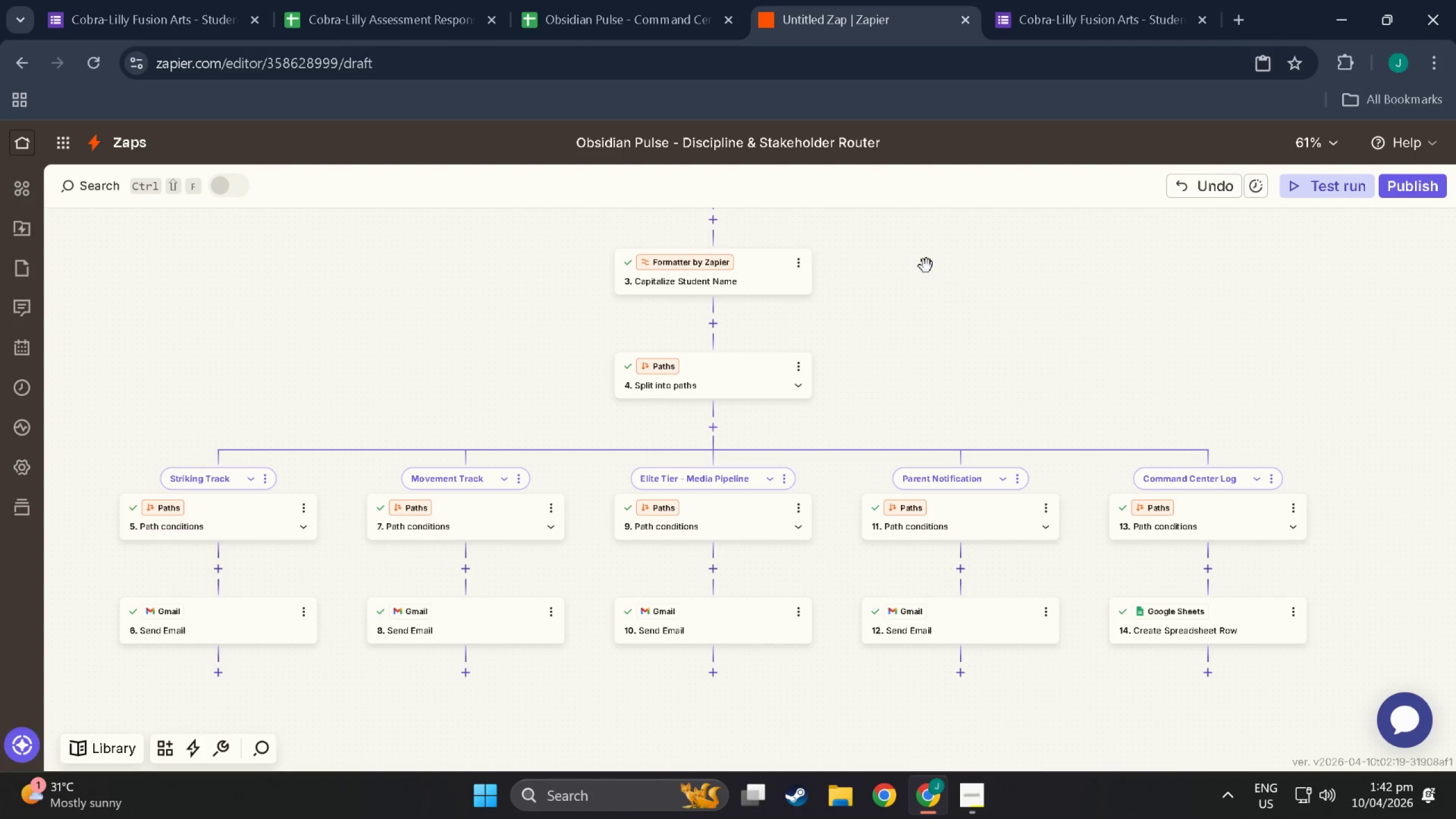 
left_click([926, 266])
 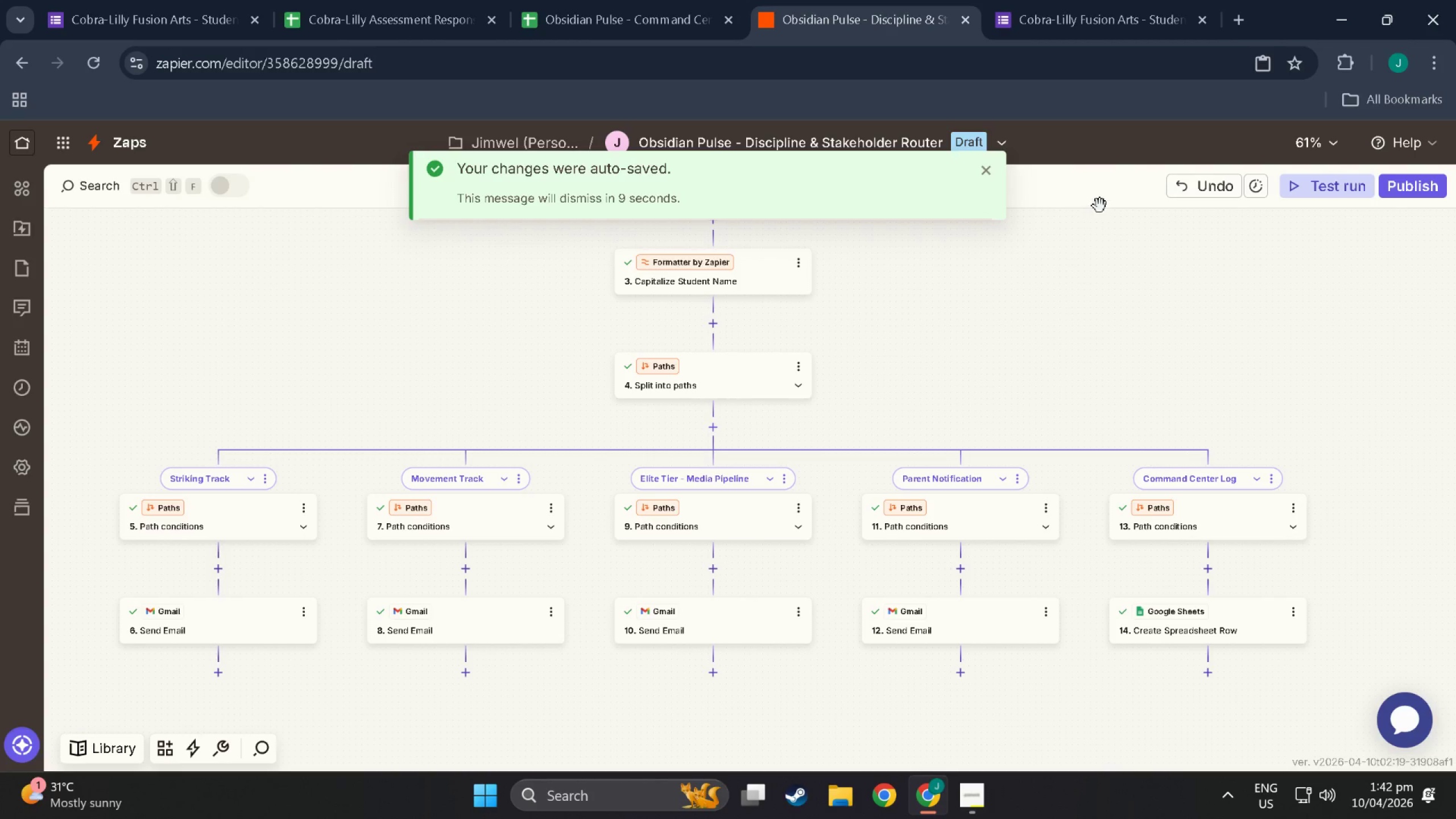 
scroll: coordinate [1199, 564], scroll_direction: down, amount: 9.0
 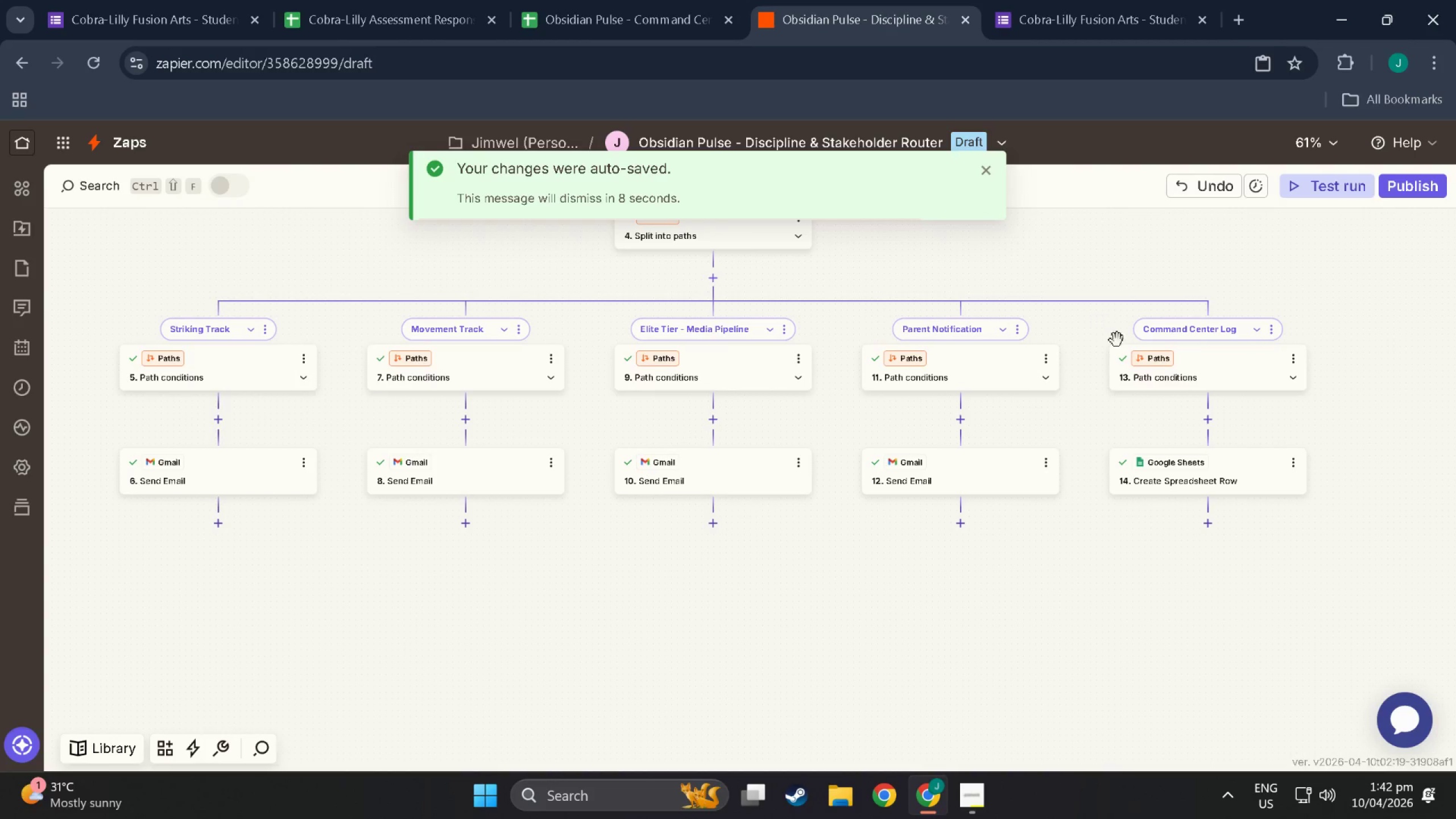 
scroll: coordinate [1278, 206], scroll_direction: up, amount: 2.0
 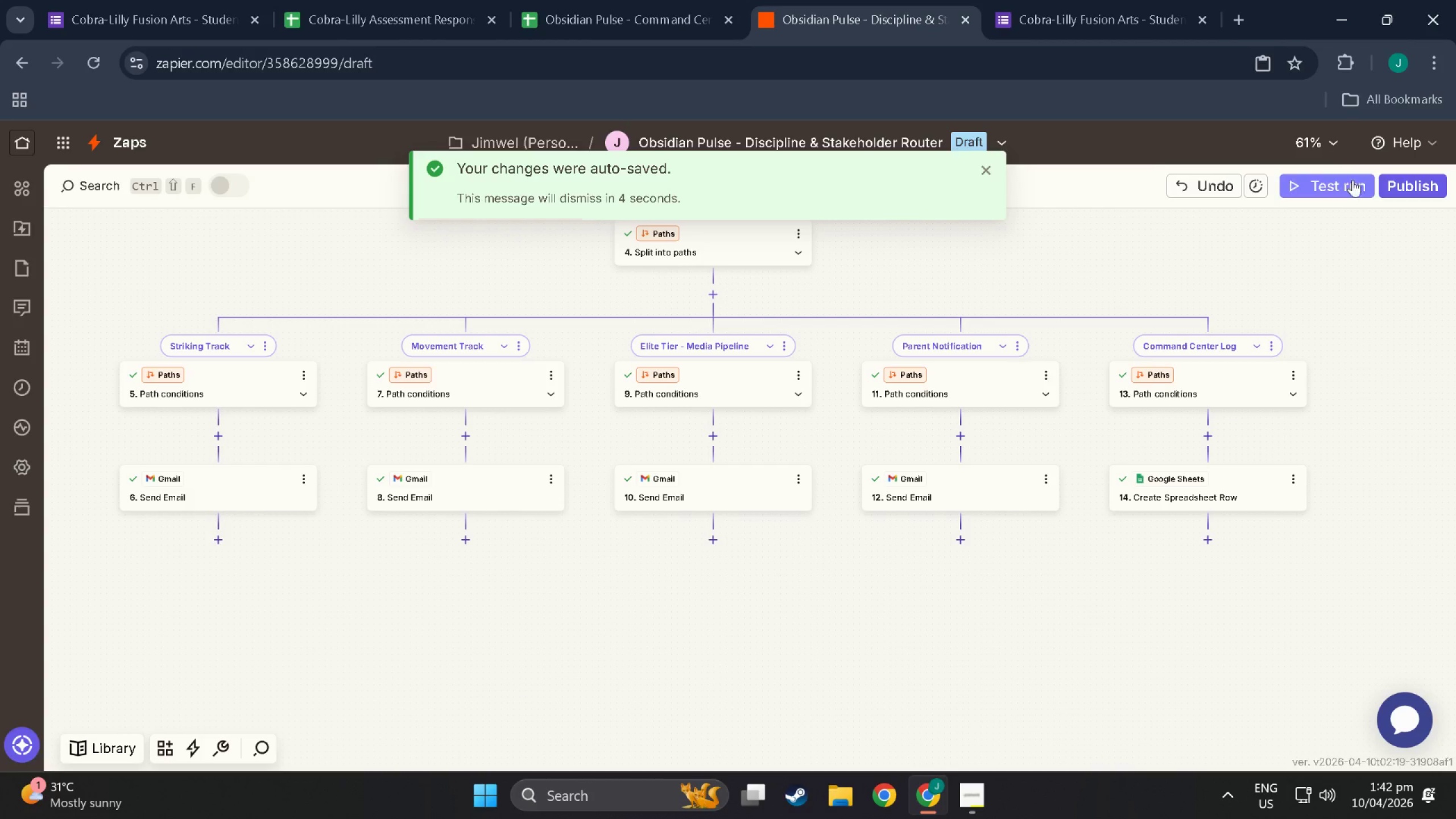 
wait(7.84)
 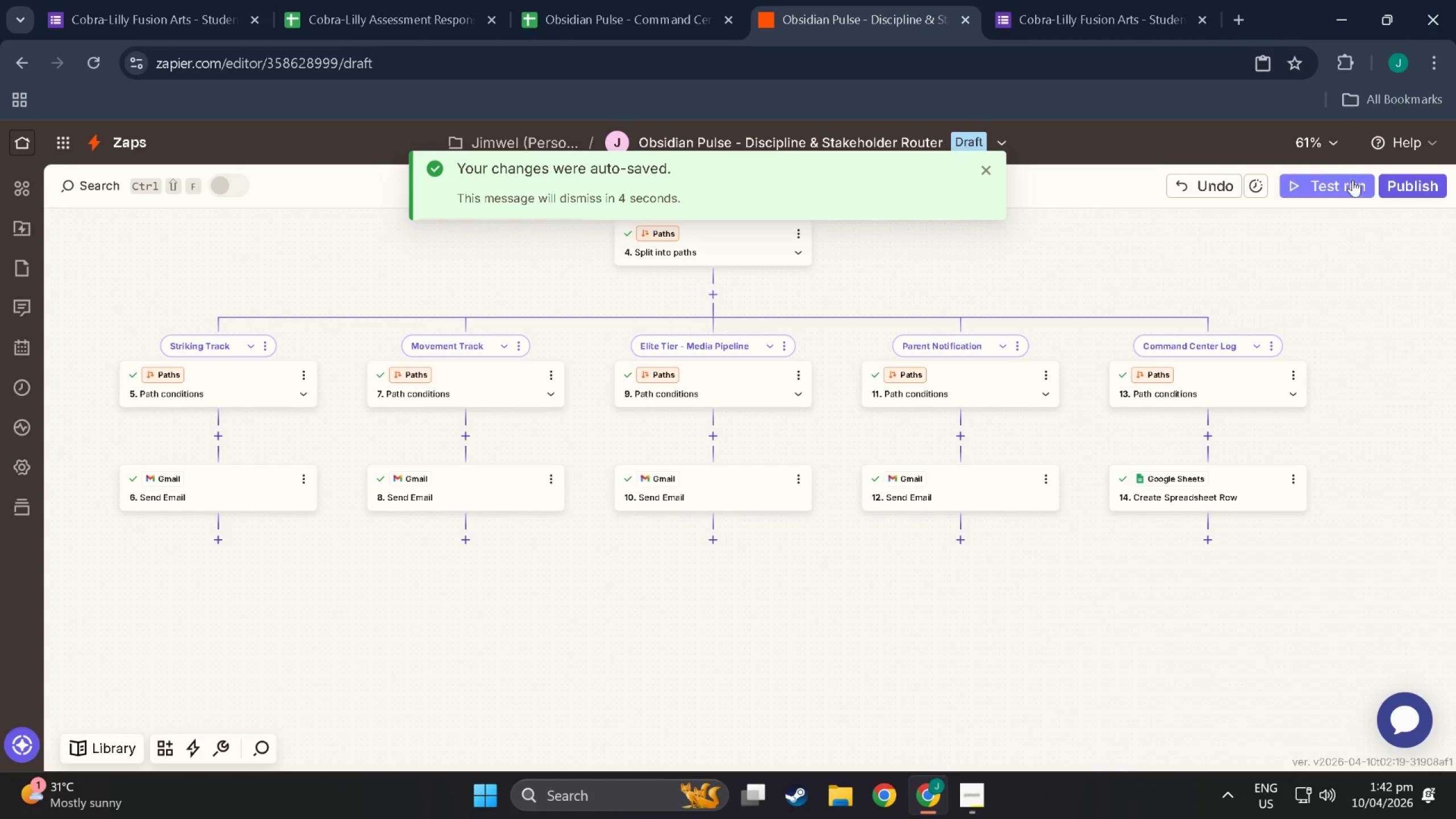 
left_click([1342, 183])
 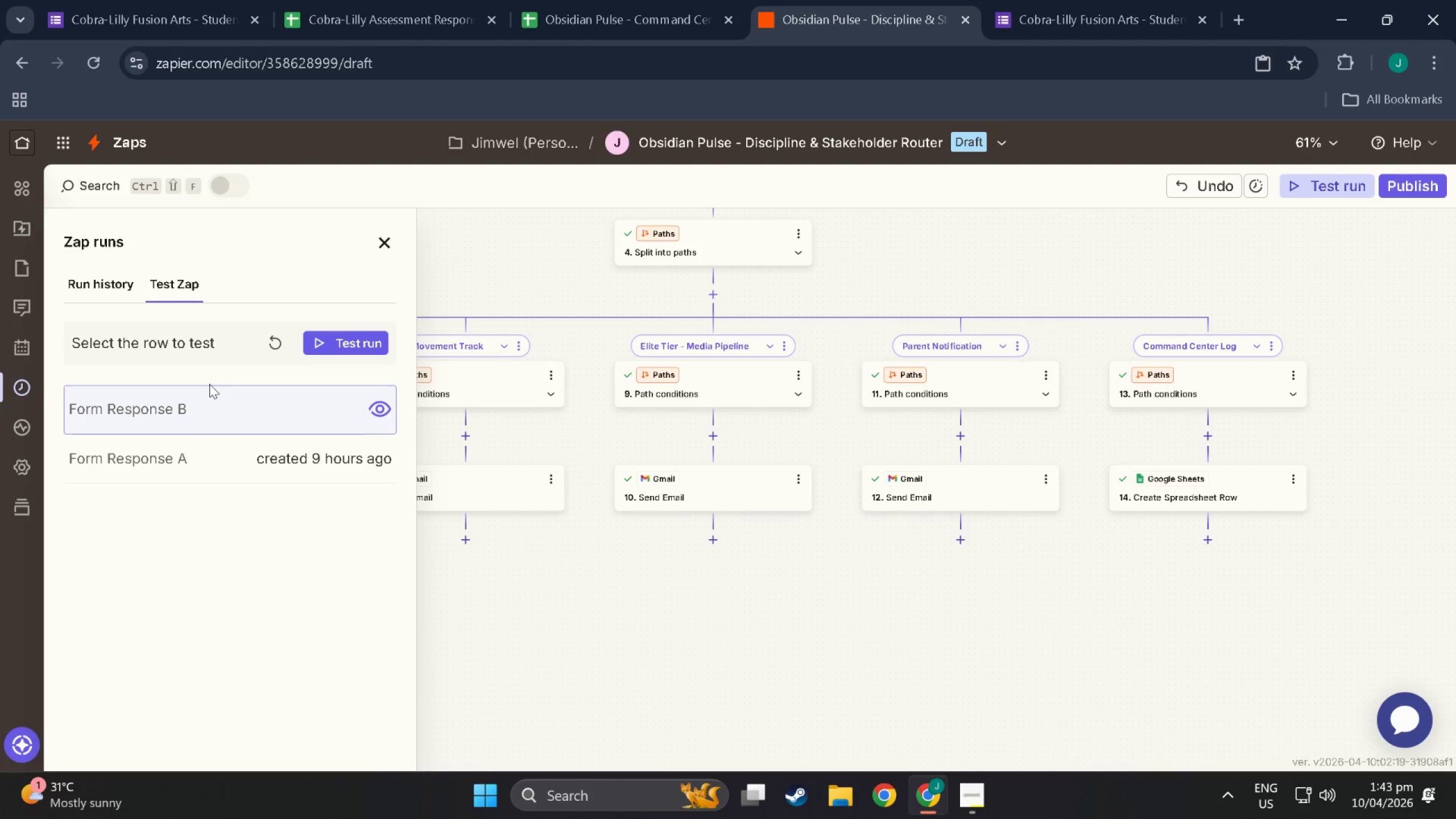 
left_click([212, 399])
 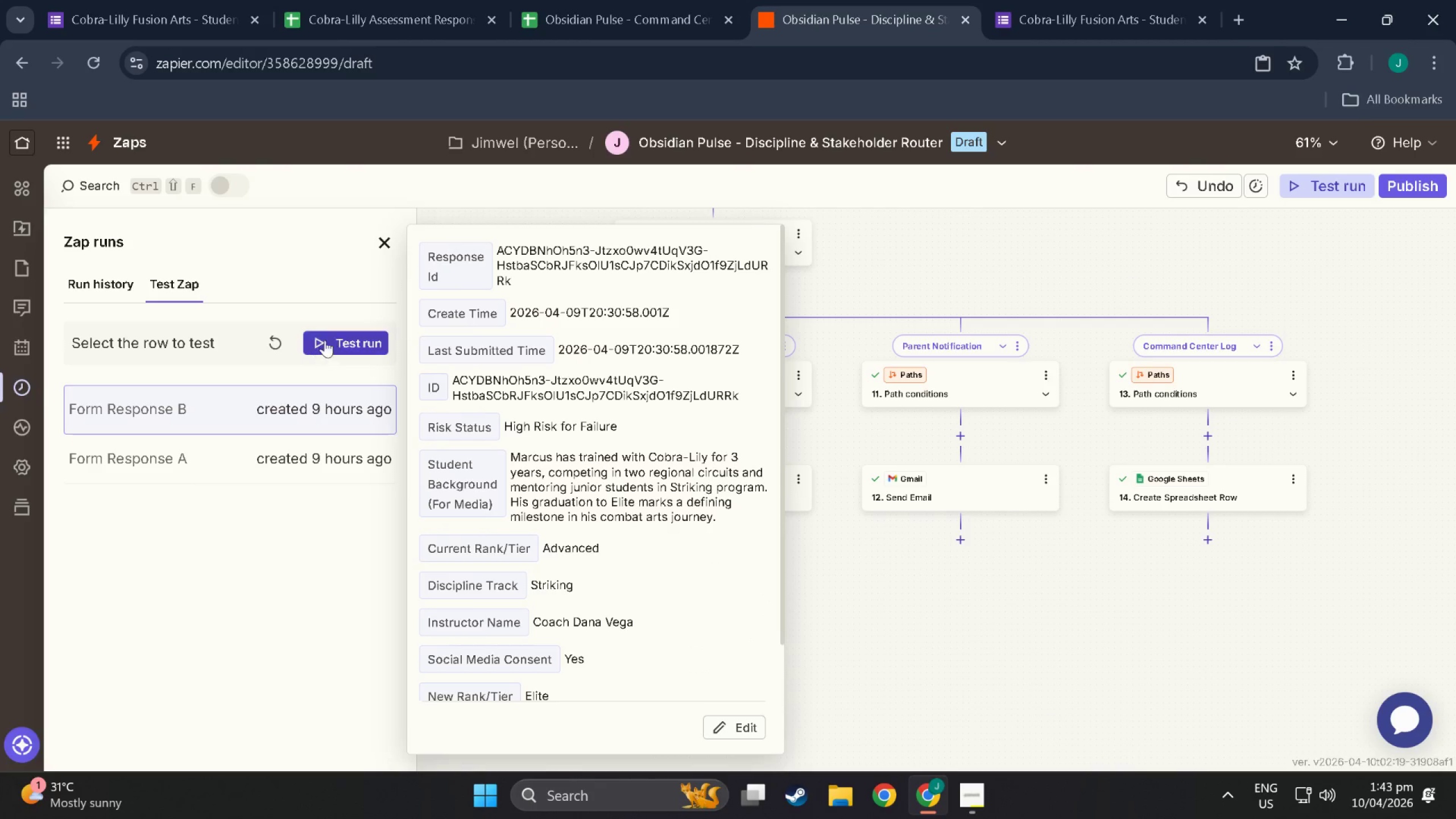 
left_click([340, 338])
 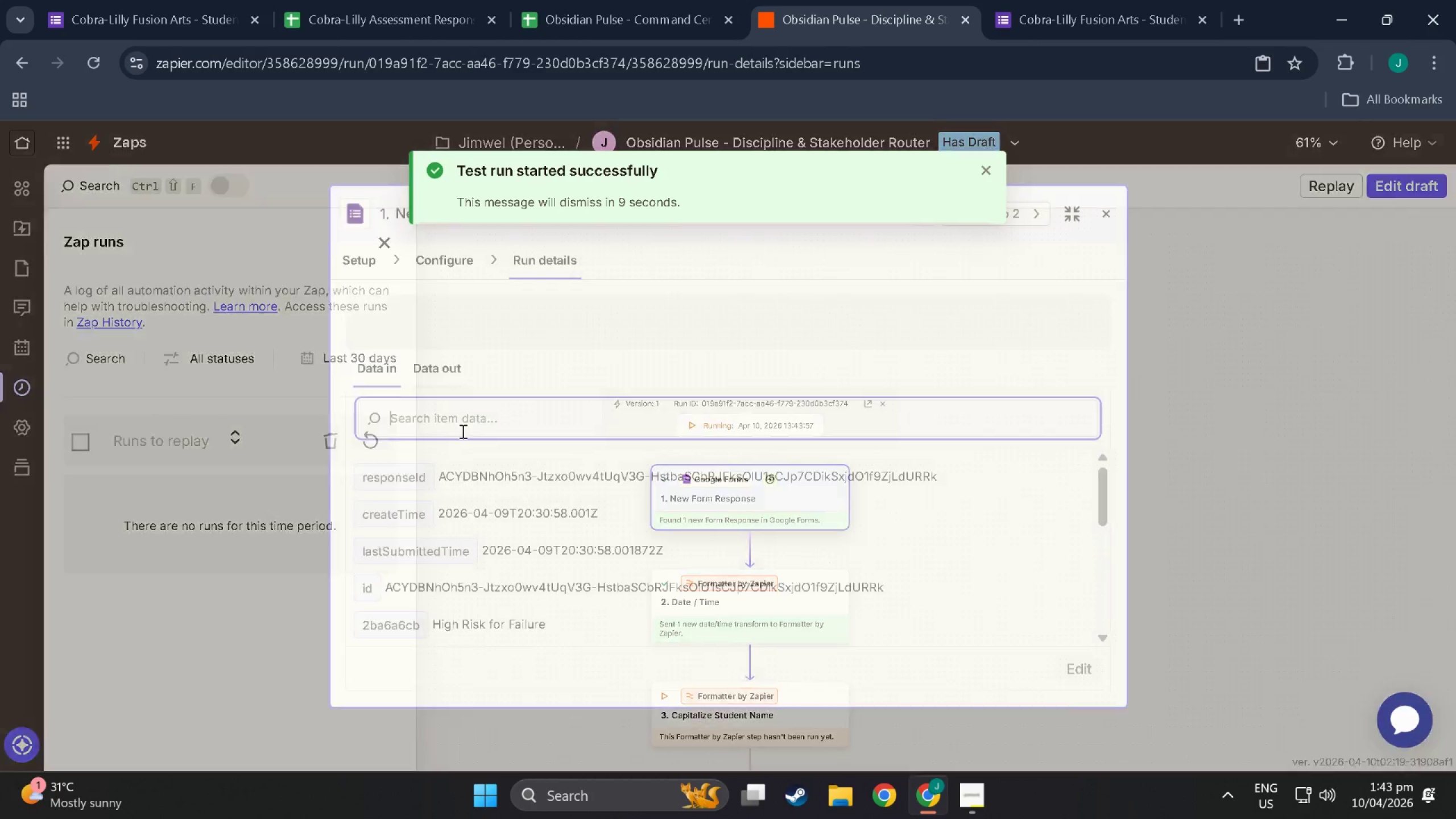 
scroll: coordinate [716, 515], scroll_direction: down, amount: 19.0
 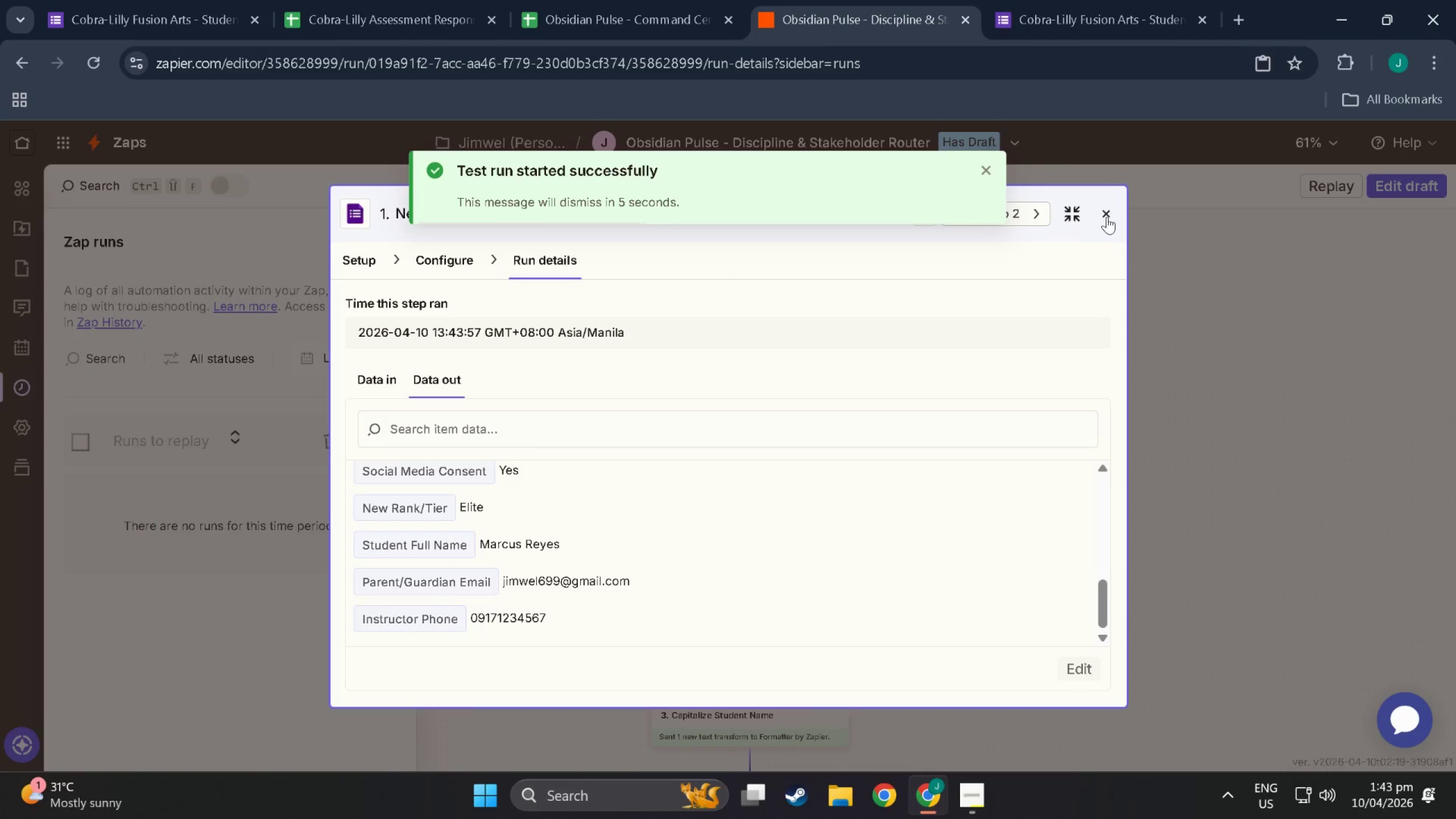 
left_click([1107, 216])
 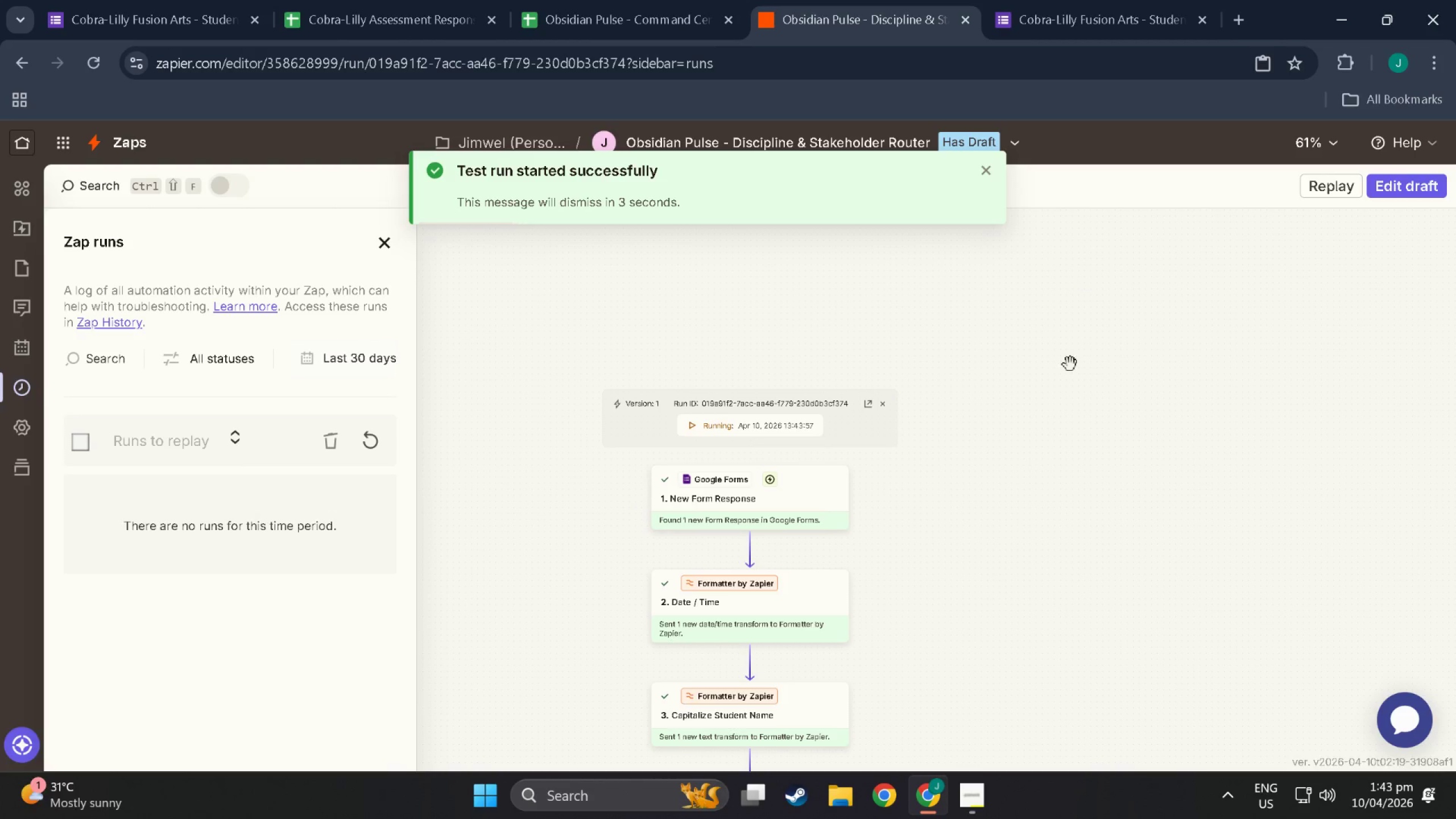 
scroll: coordinate [948, 493], scroll_direction: down, amount: 26.0
 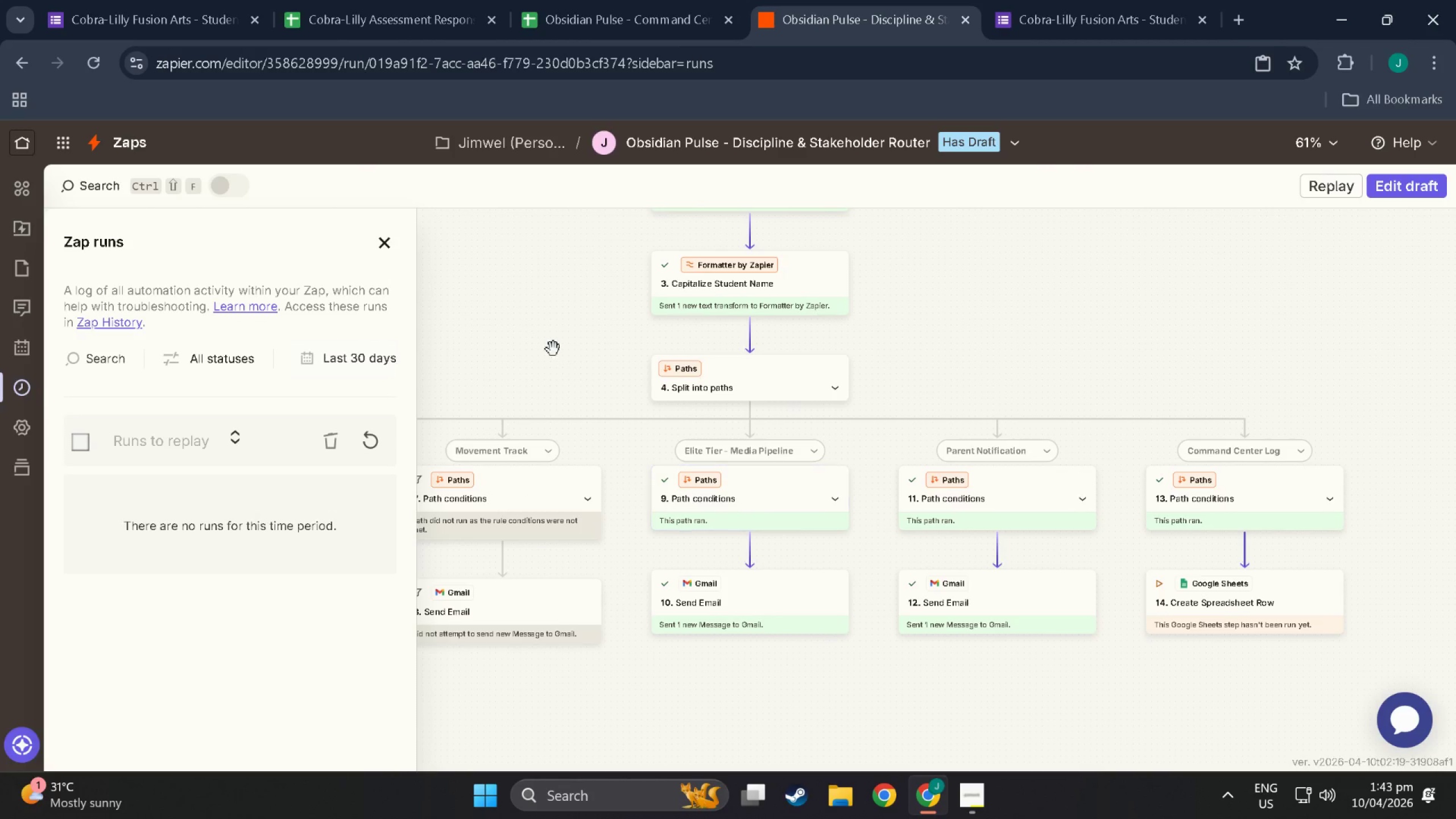 
left_click_drag(start_coordinate=[547, 342], to_coordinate=[642, 349])
 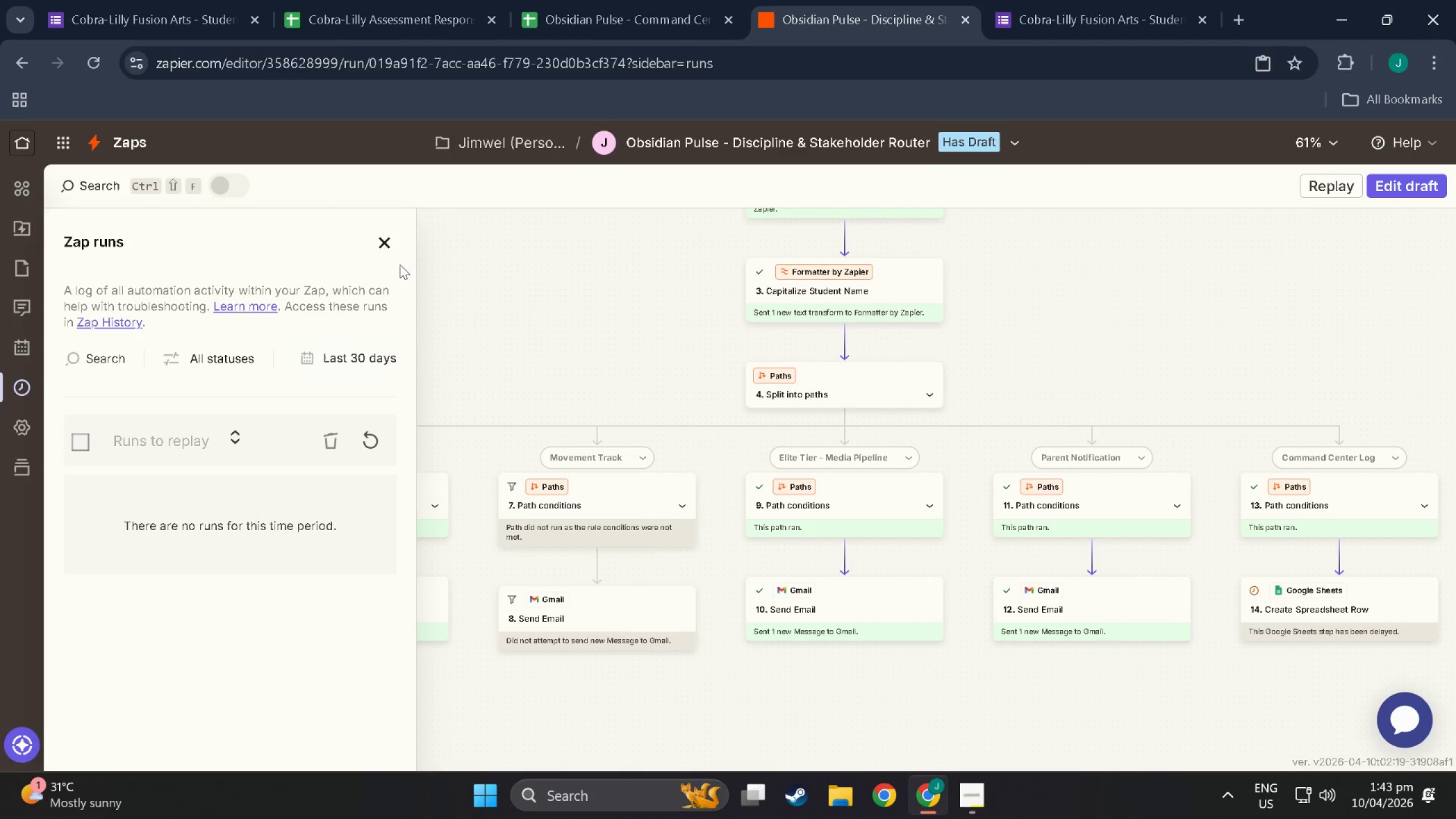 
left_click([386, 250])
 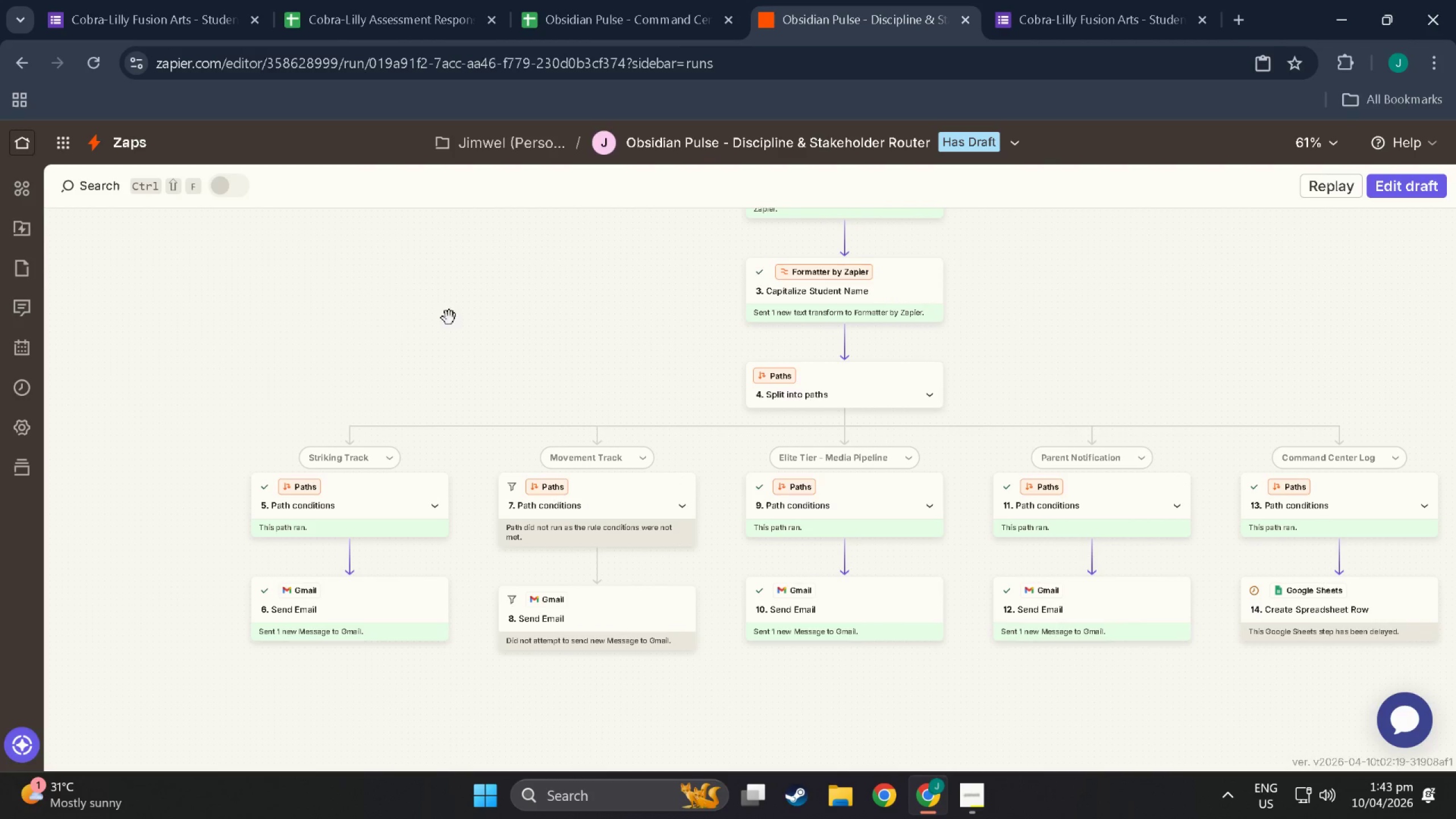 
left_click_drag(start_coordinate=[454, 321], to_coordinate=[421, 305])
 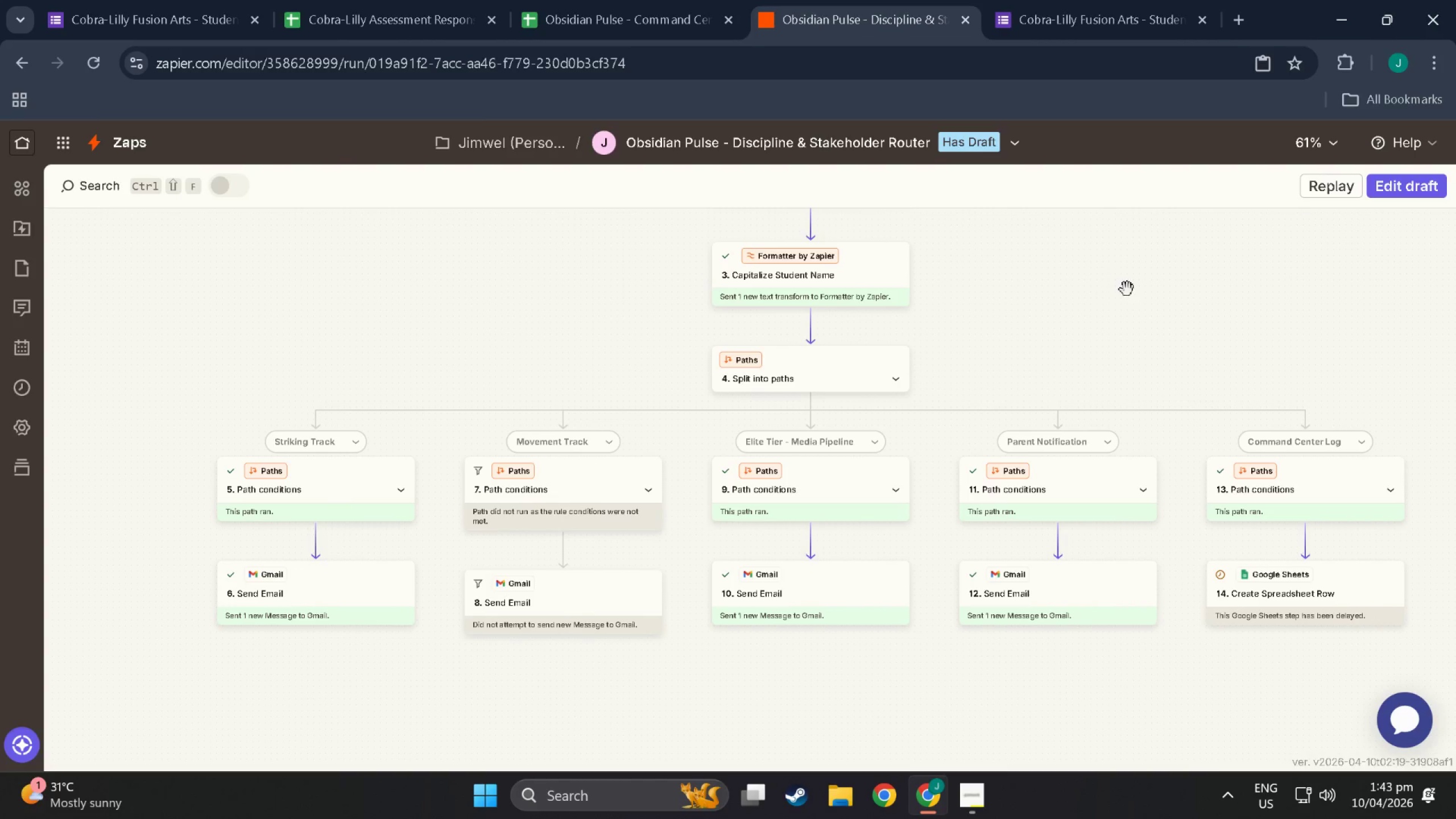 
left_click_drag(start_coordinate=[1149, 272], to_coordinate=[952, 278])
 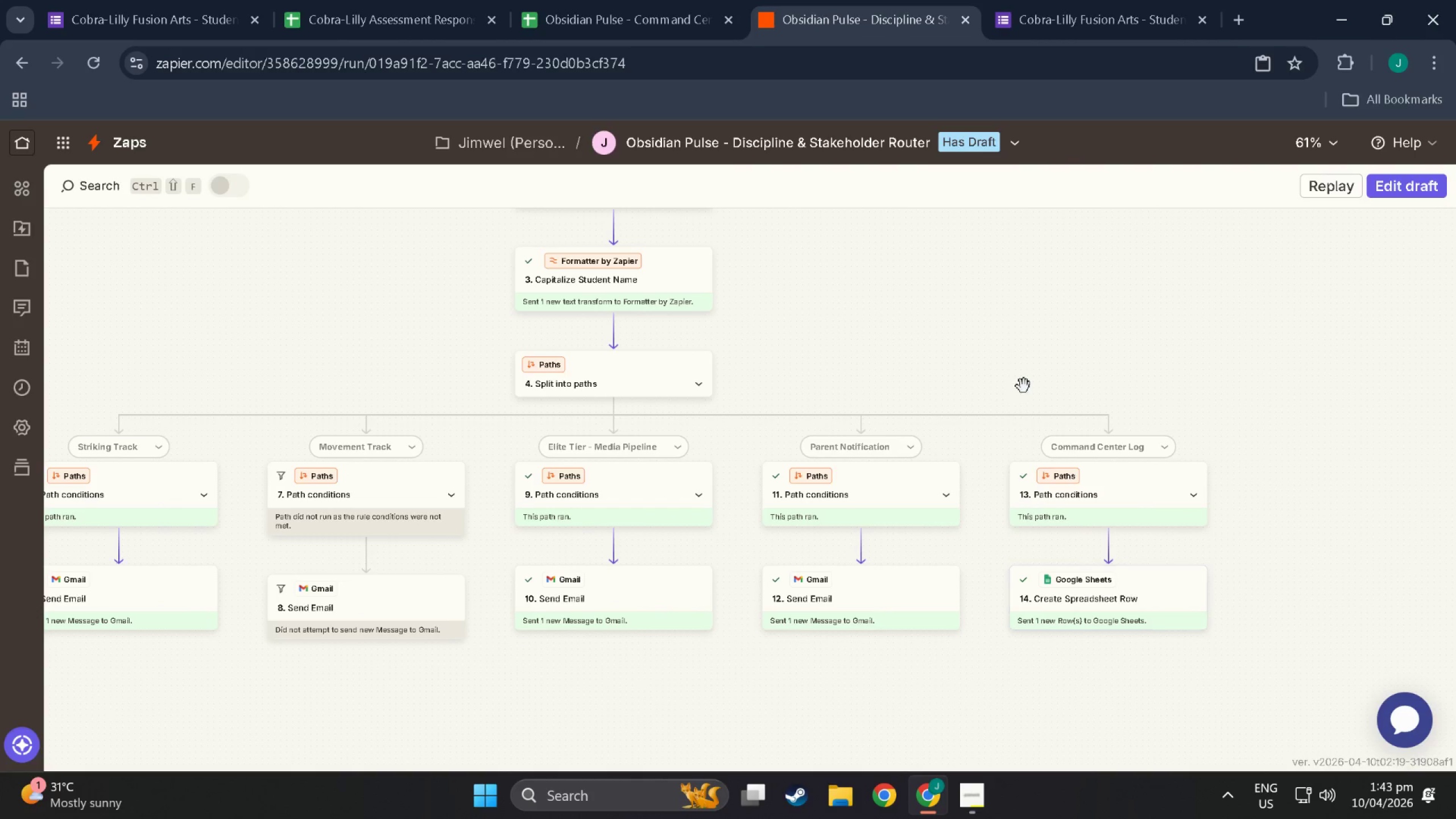 
left_click_drag(start_coordinate=[866, 258], to_coordinate=[1052, 276])